 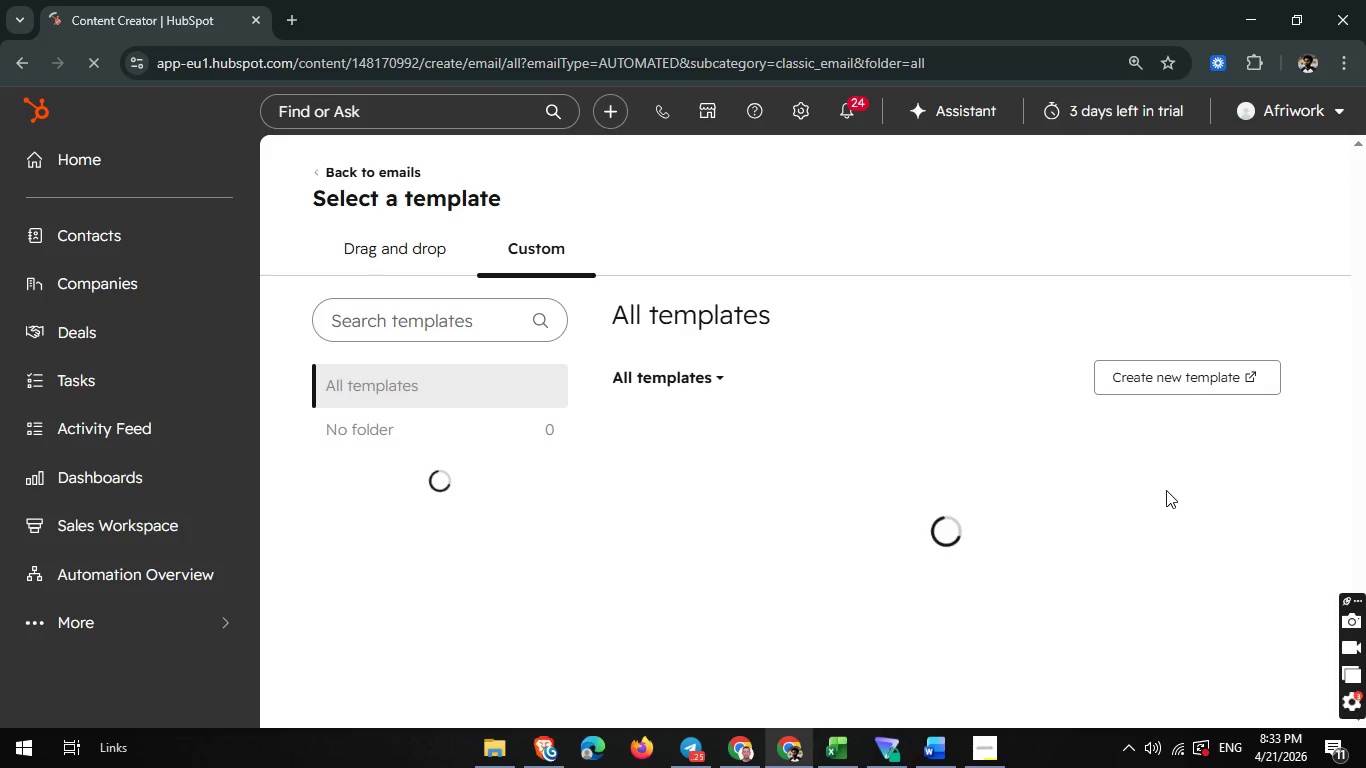 
scroll: coordinate [1072, 480], scroll_direction: none, amount: 0.0
 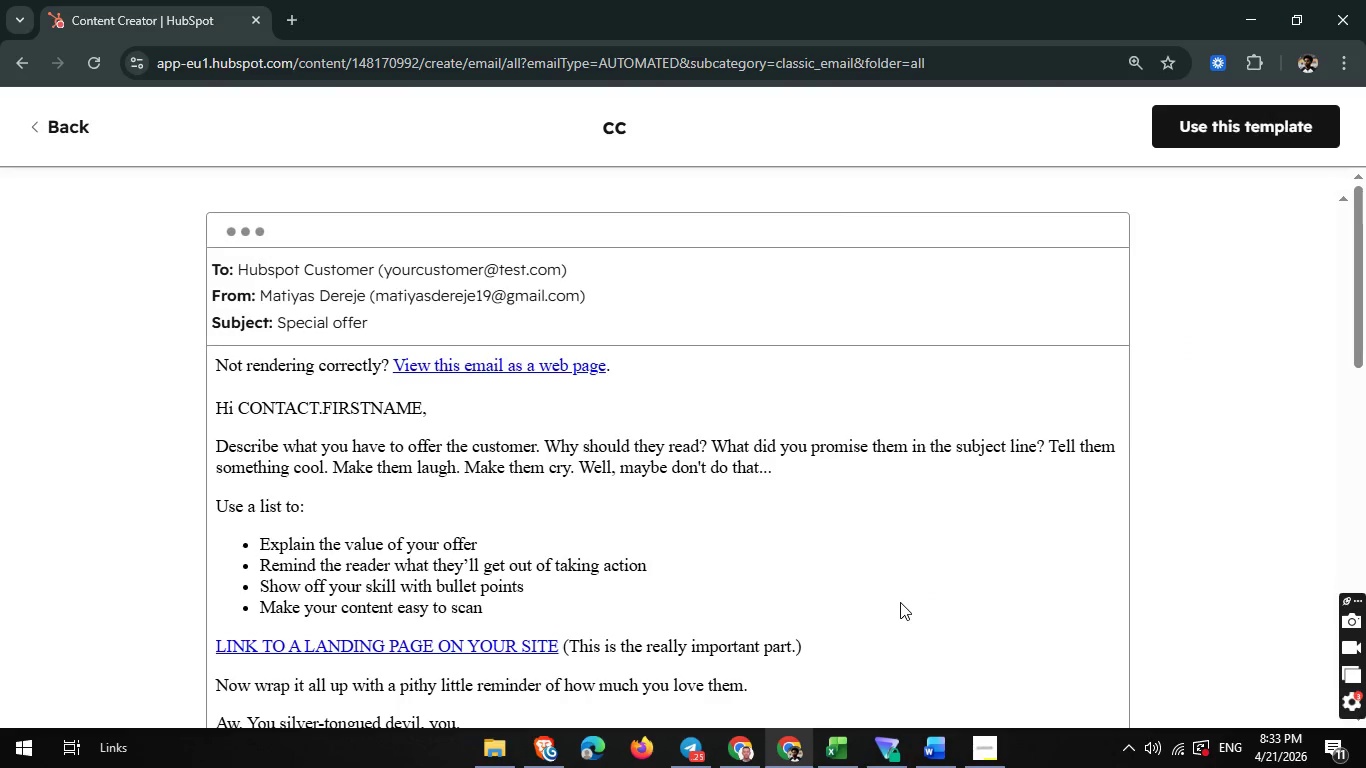 
wait(10.77)
 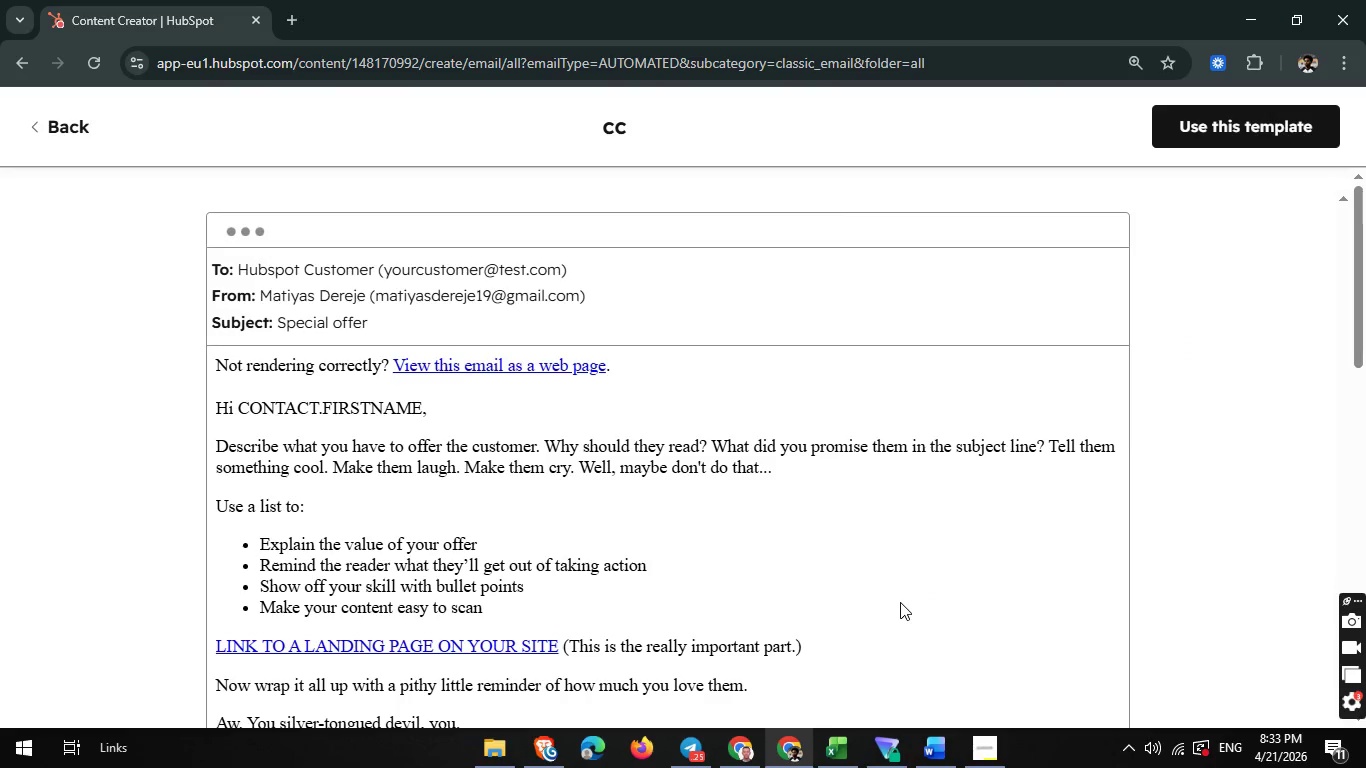 
left_click([1270, 122])
 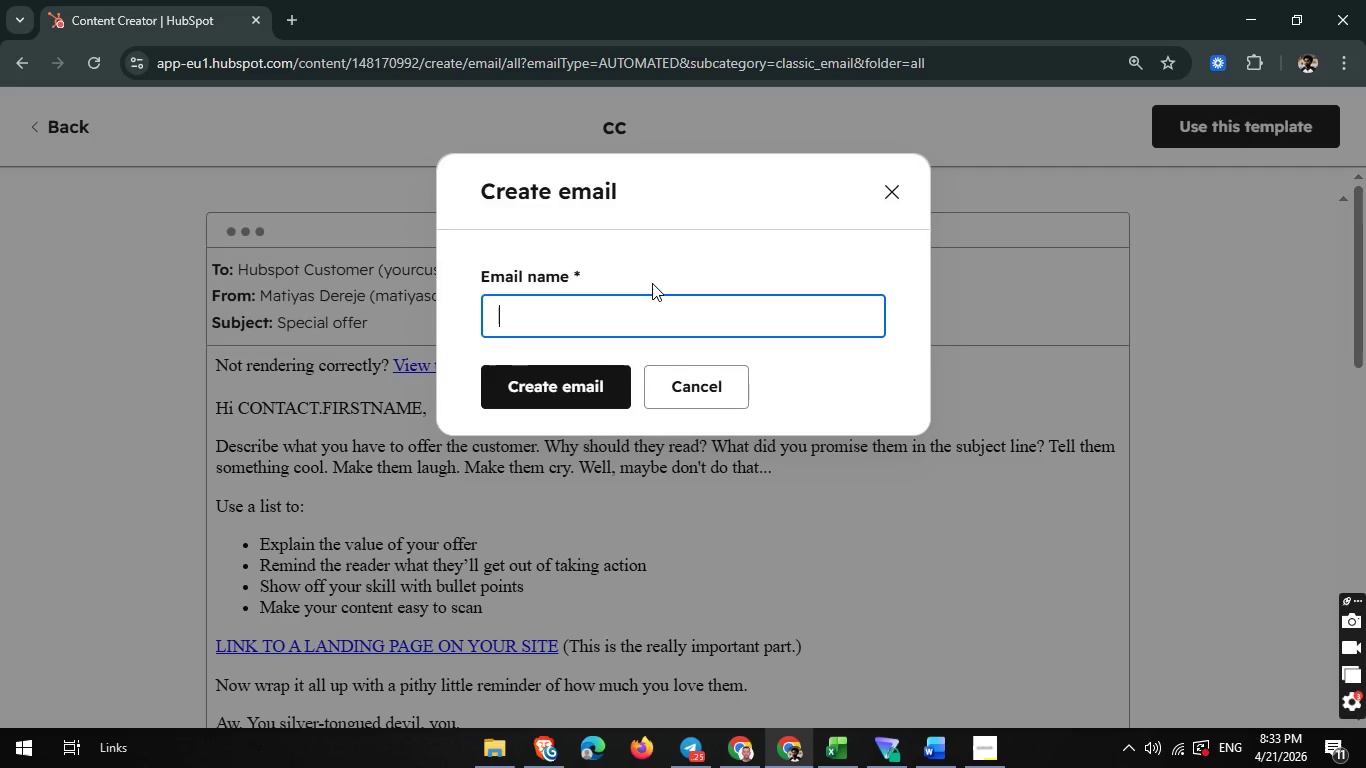 
wait(19.31)
 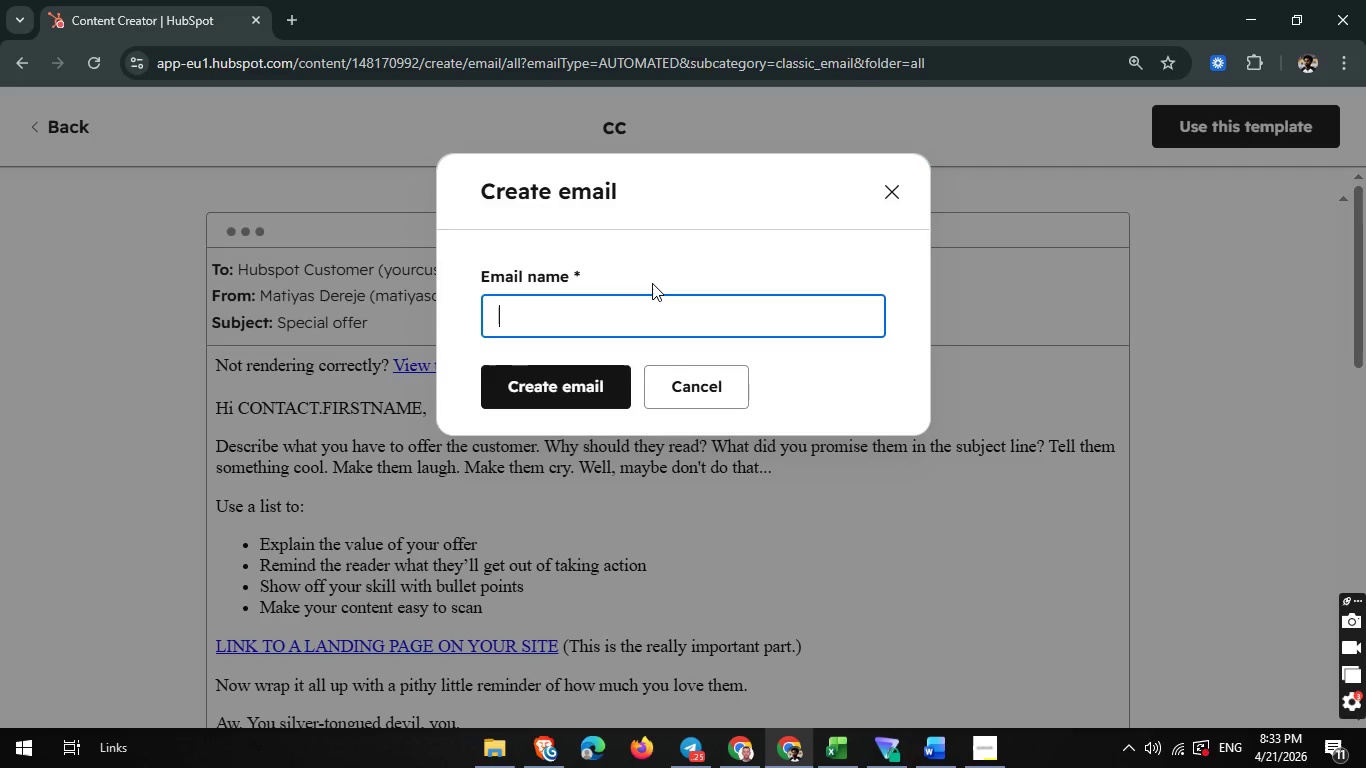 
type(Educatin)
 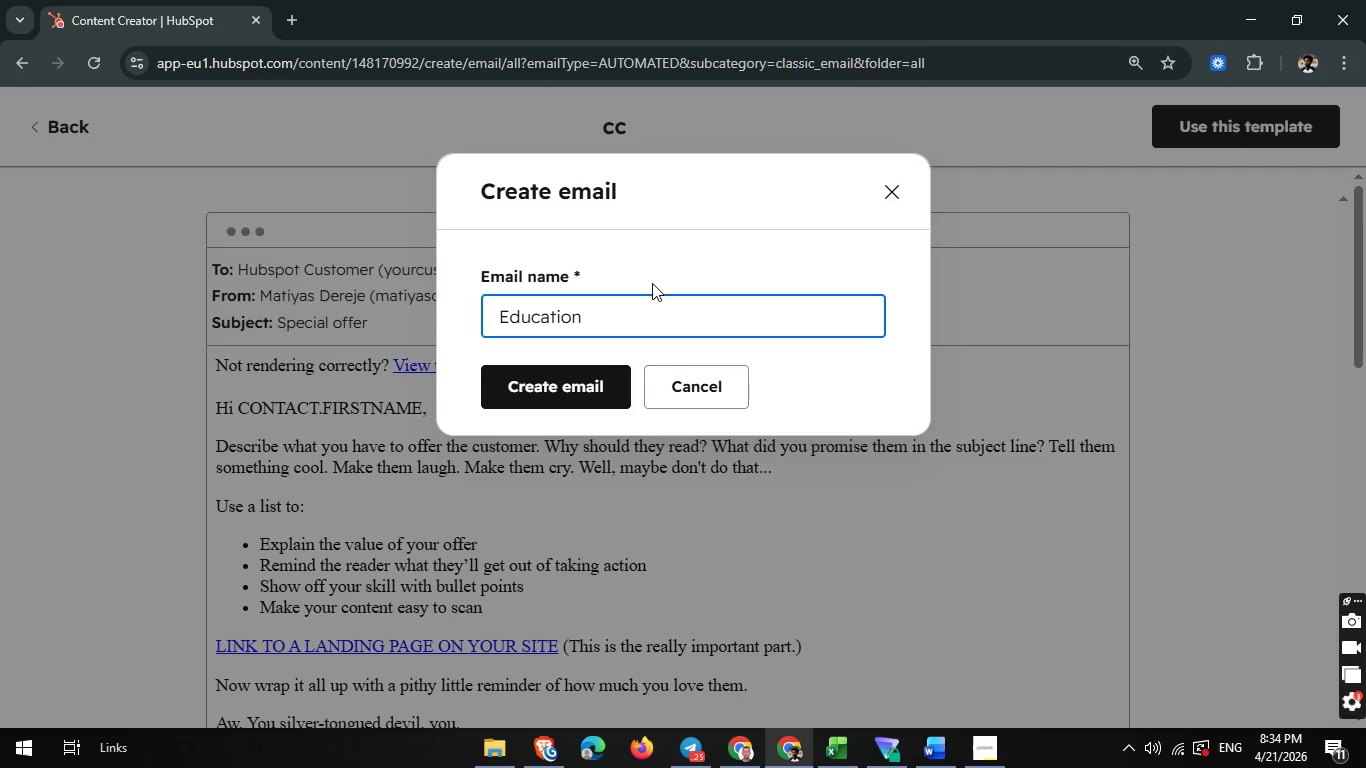 
hold_key(key=O, duration=0.42)
 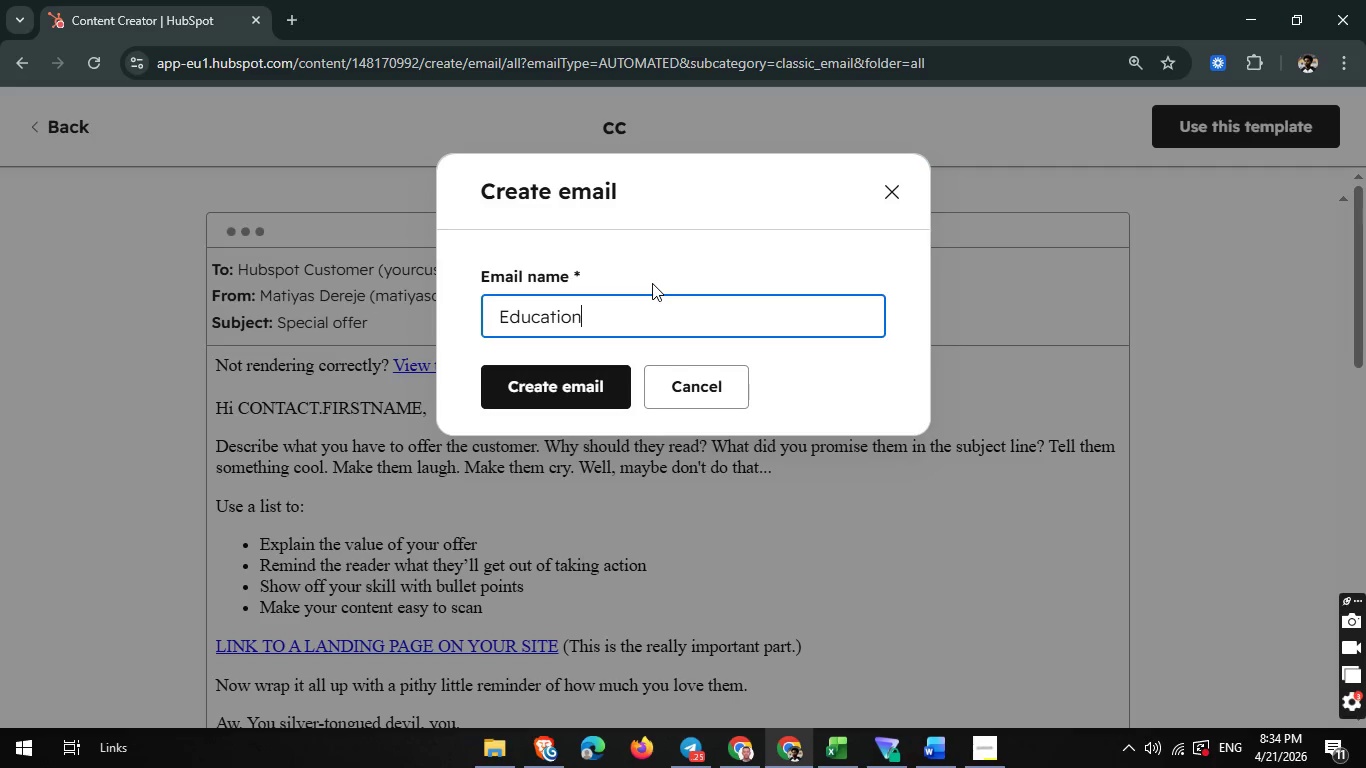 
wait(10.19)
 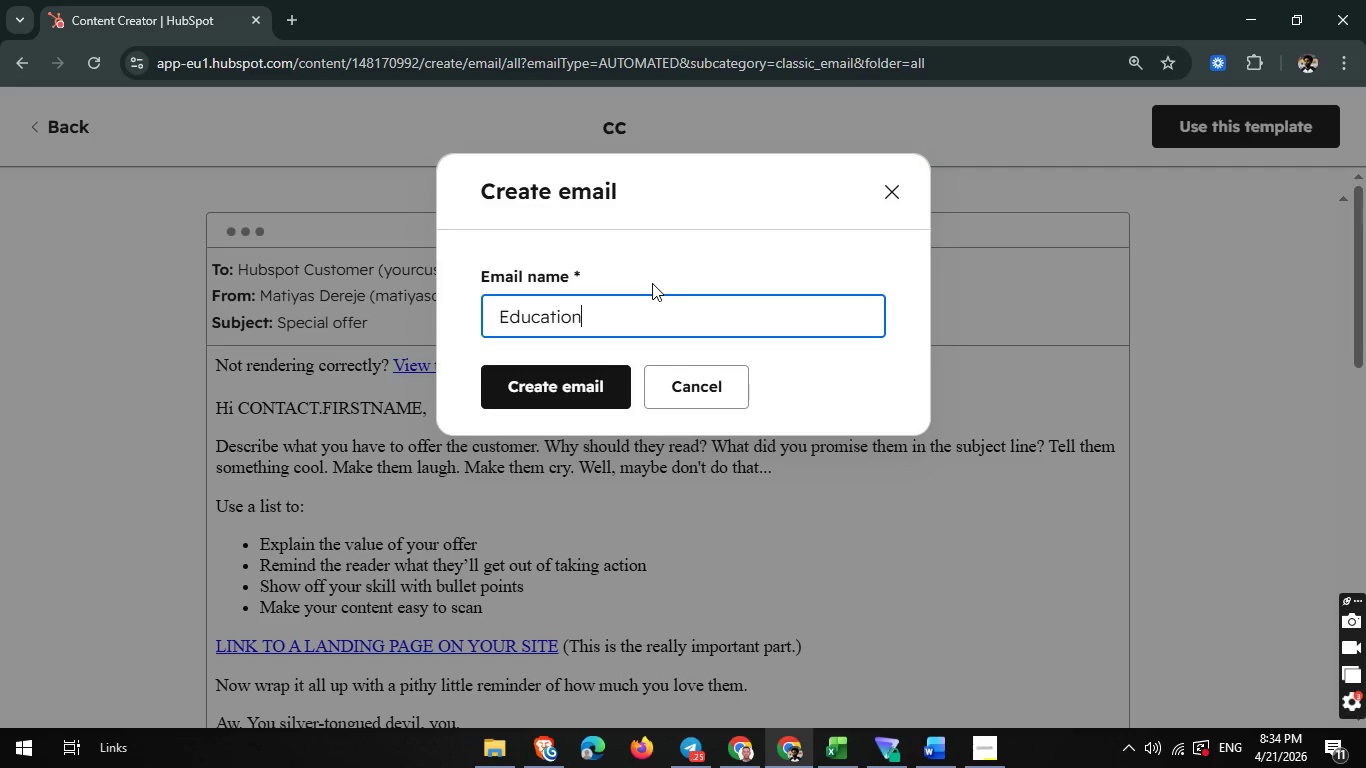 
left_click([567, 381])
 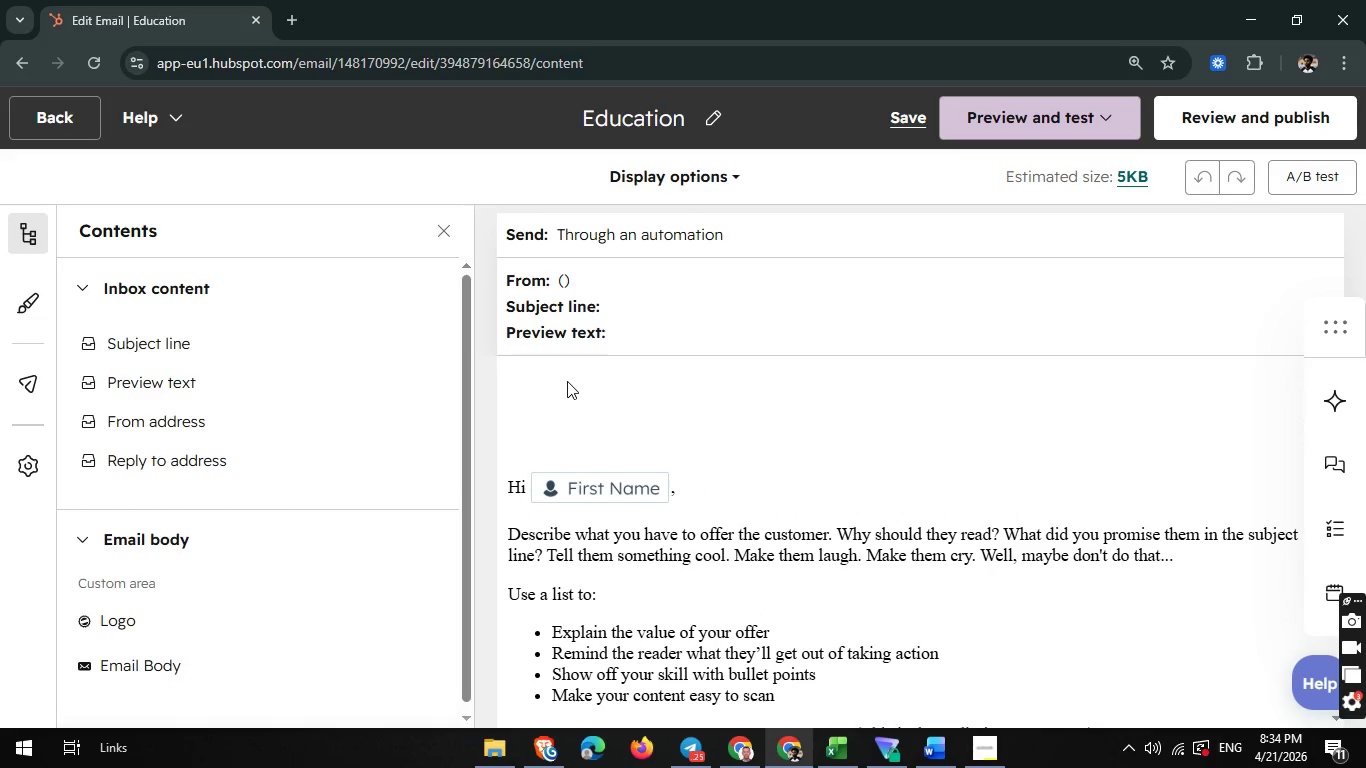 
wait(19.59)
 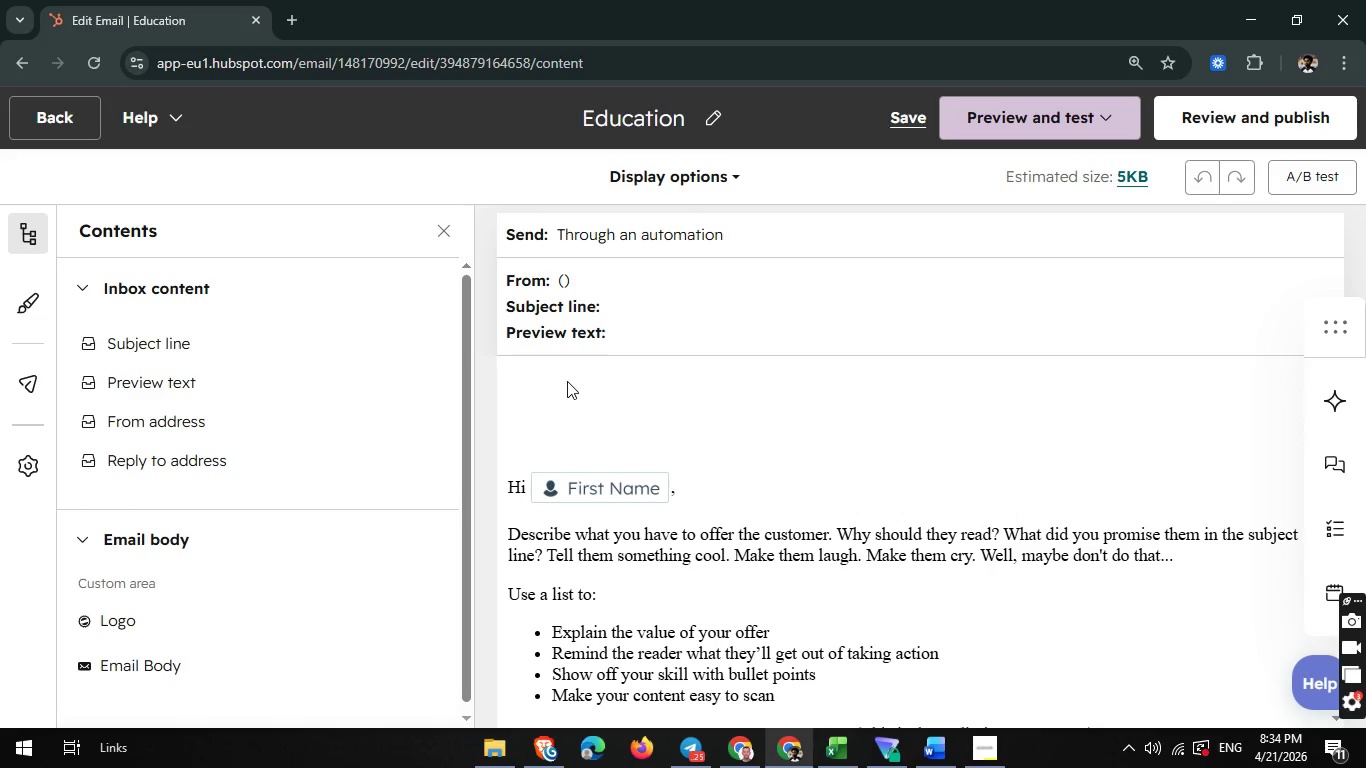 
left_click([589, 348])
 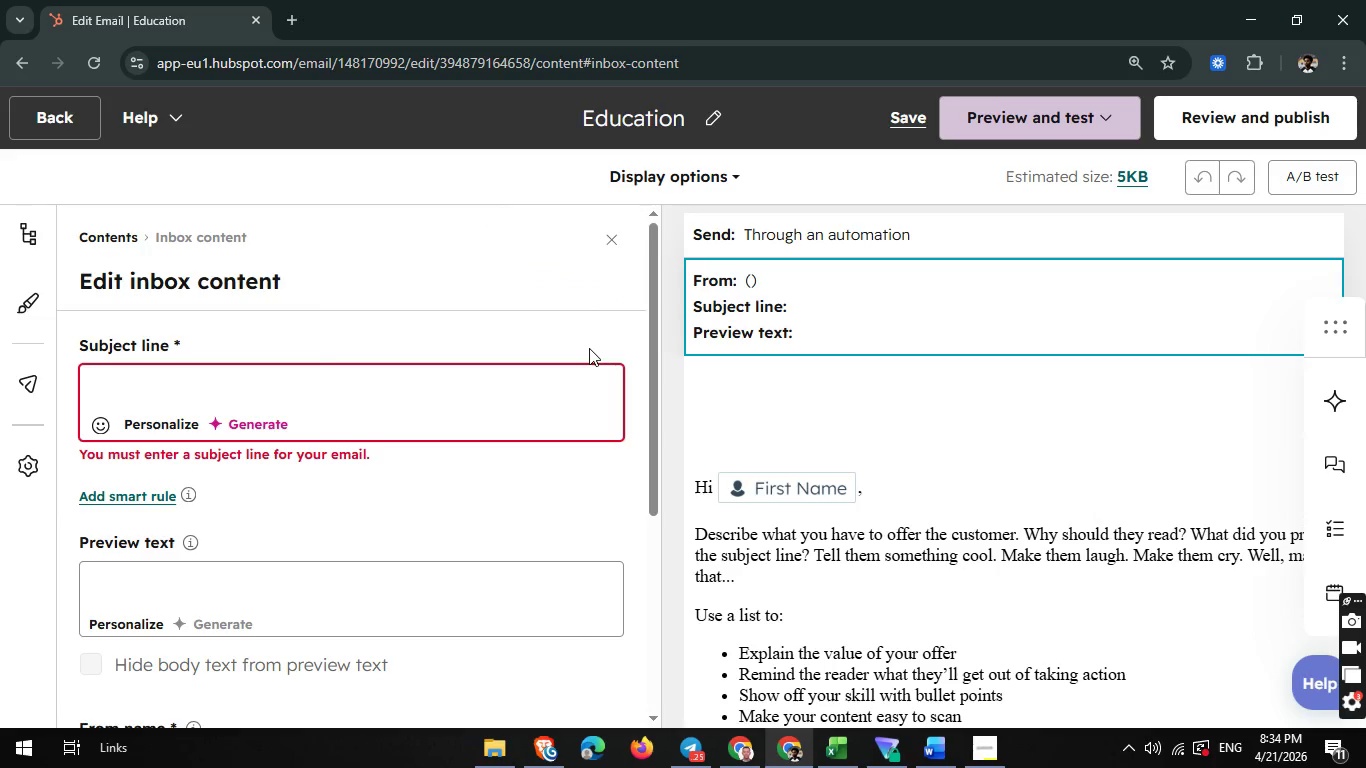 
wait(15.61)
 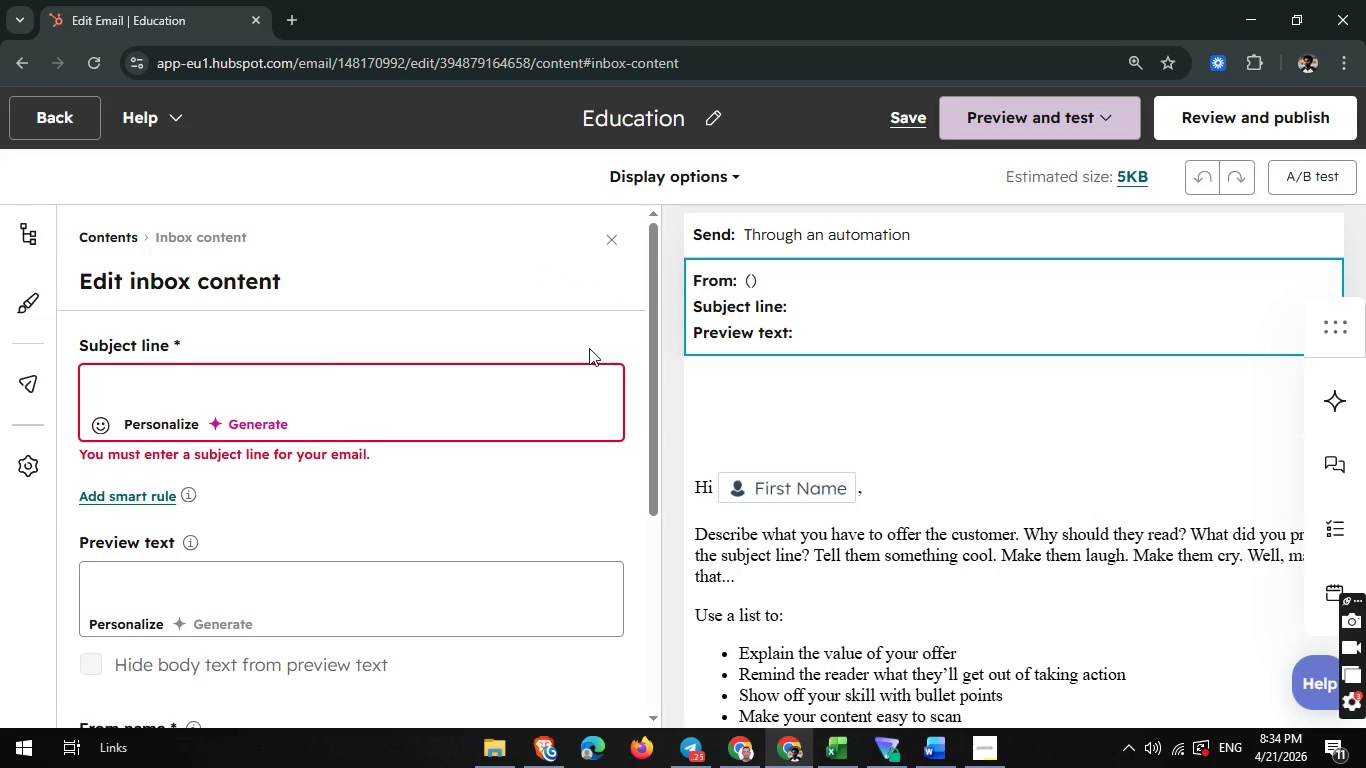 
left_click([396, 414])
 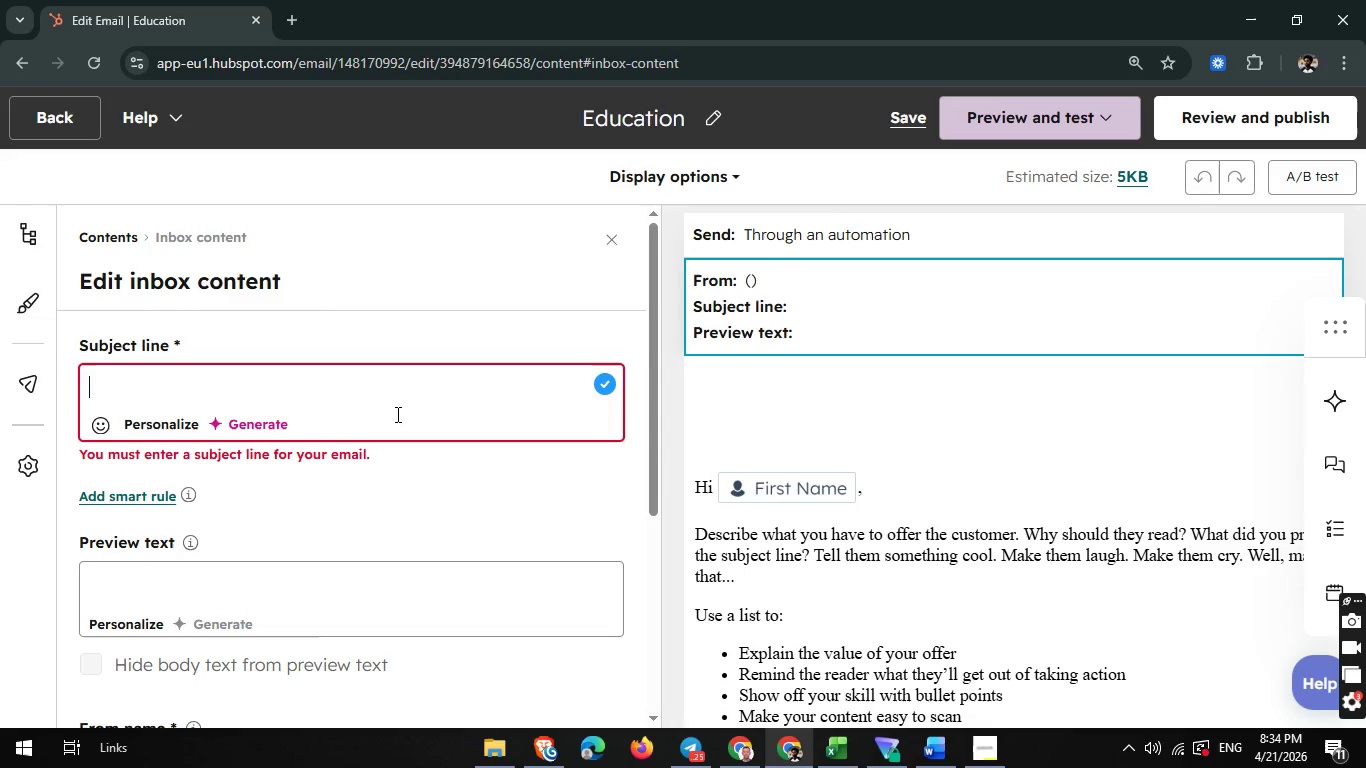 
type(Testint)
key(Backspace)
type(g vs)
 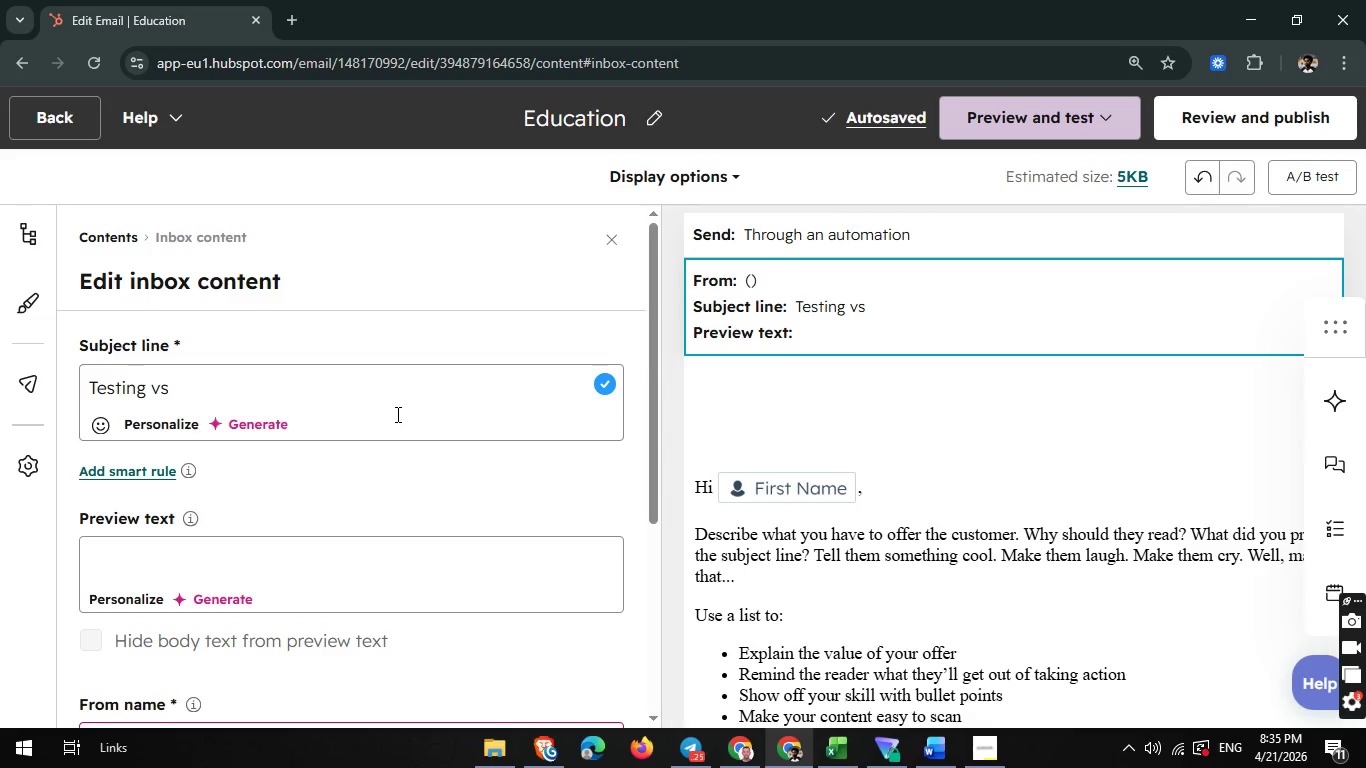 
wait(5.27)
 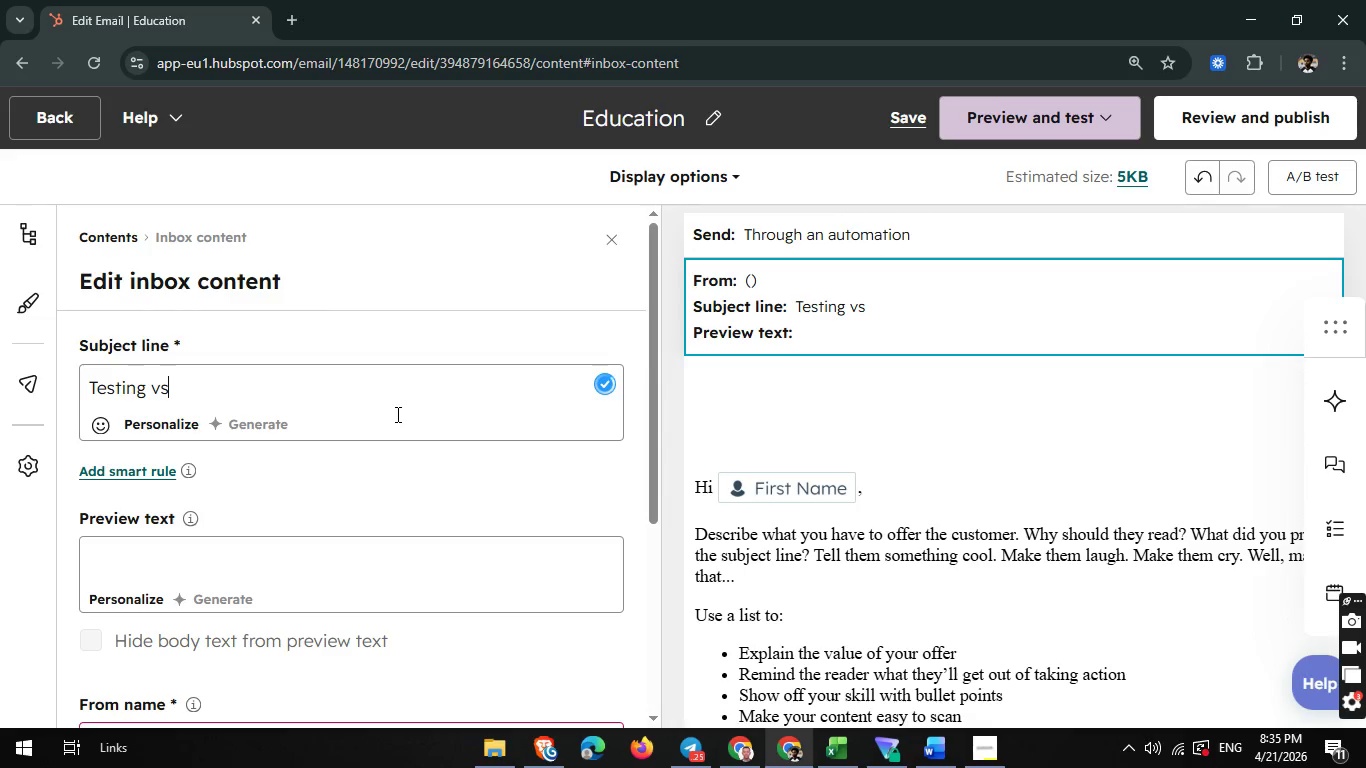 
type( Guessing)
 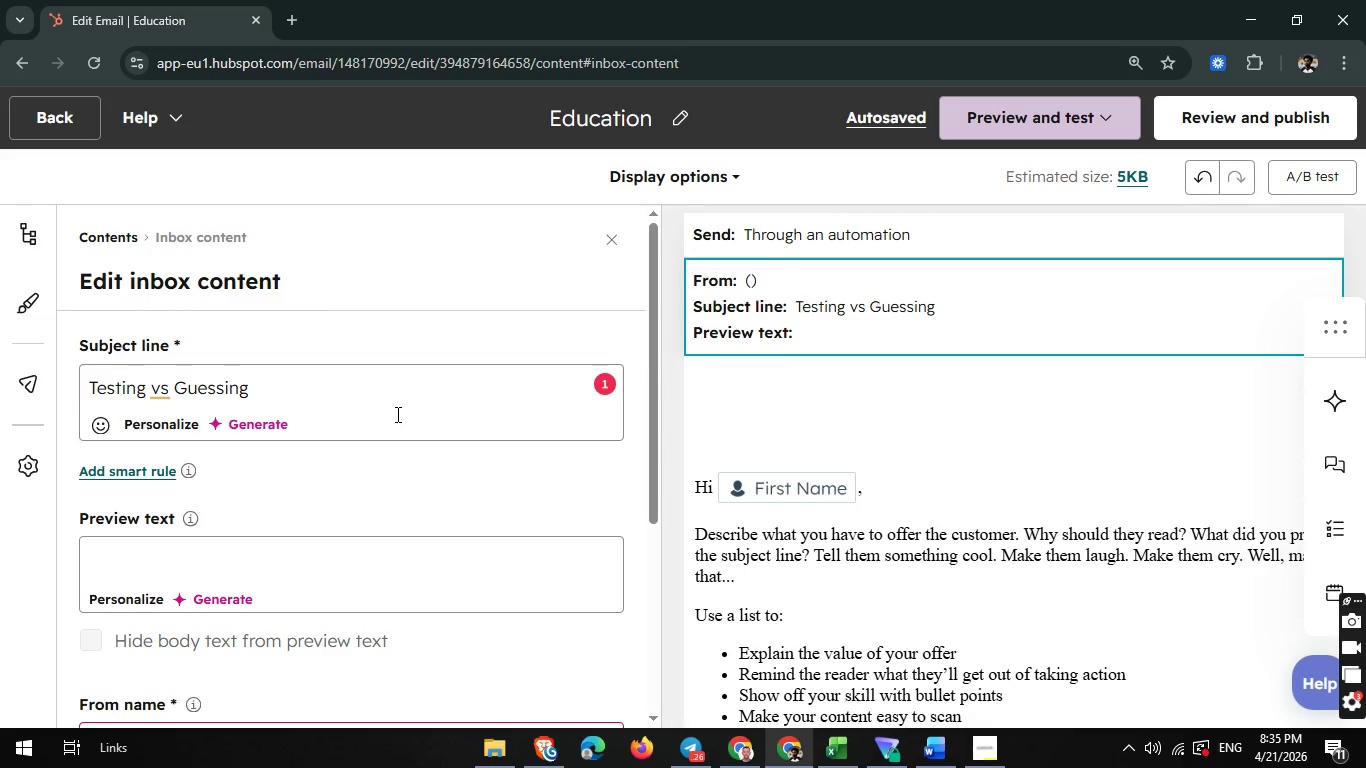 
wait(34.36)
 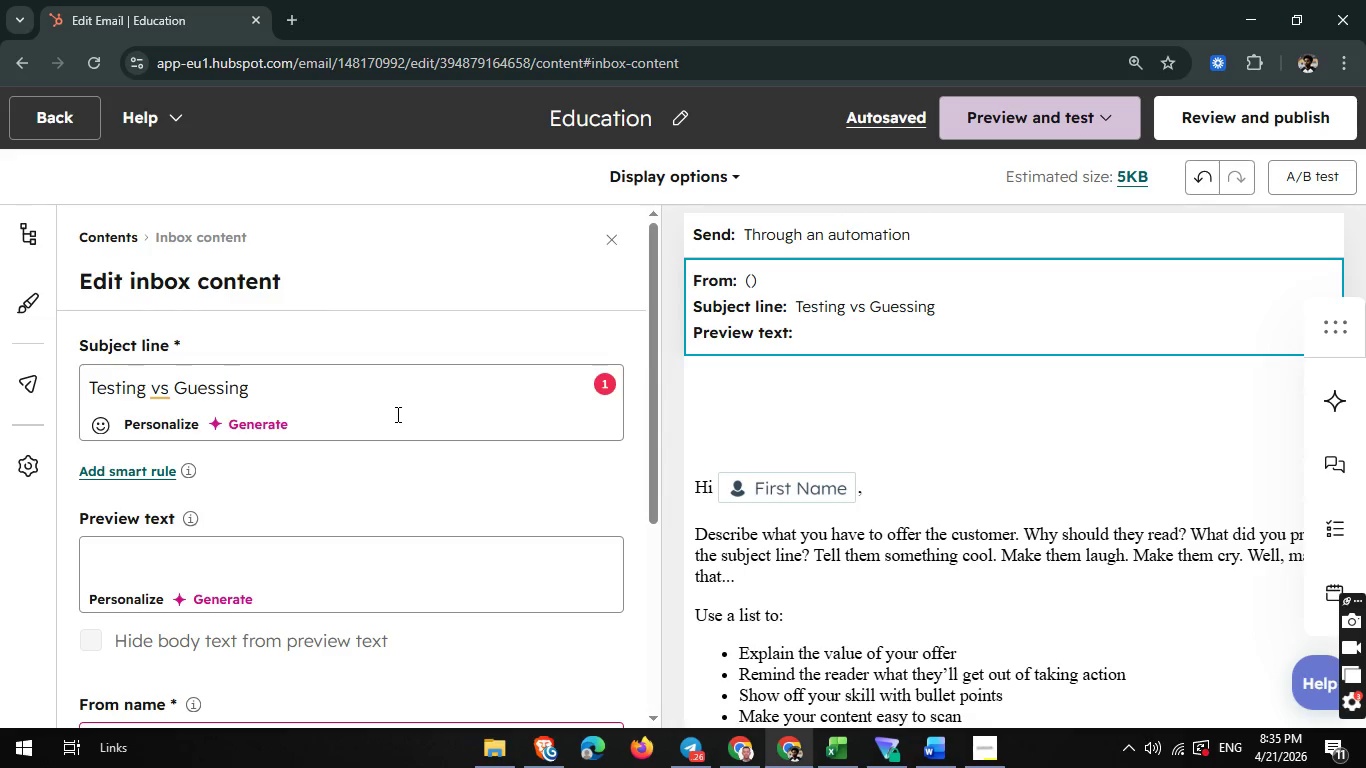 
type(: is)
 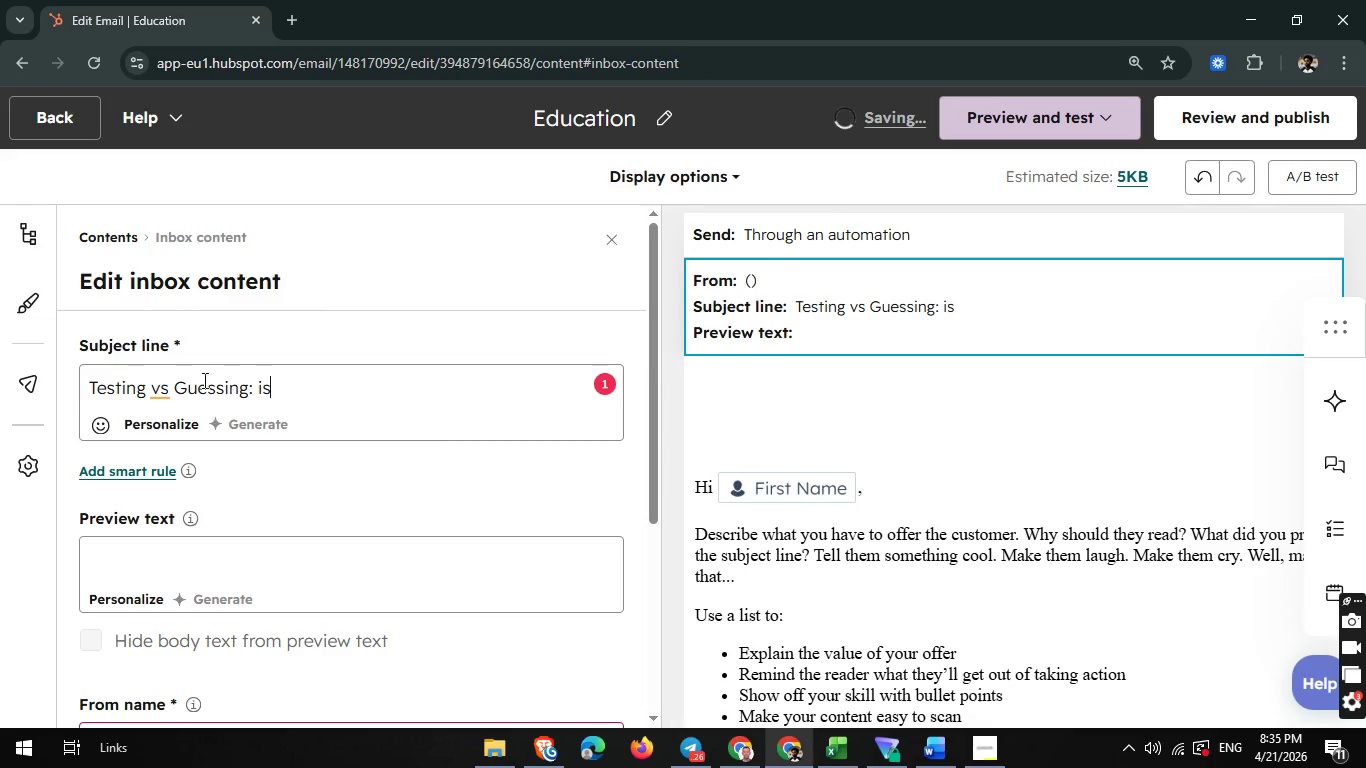 
left_click([169, 390])
 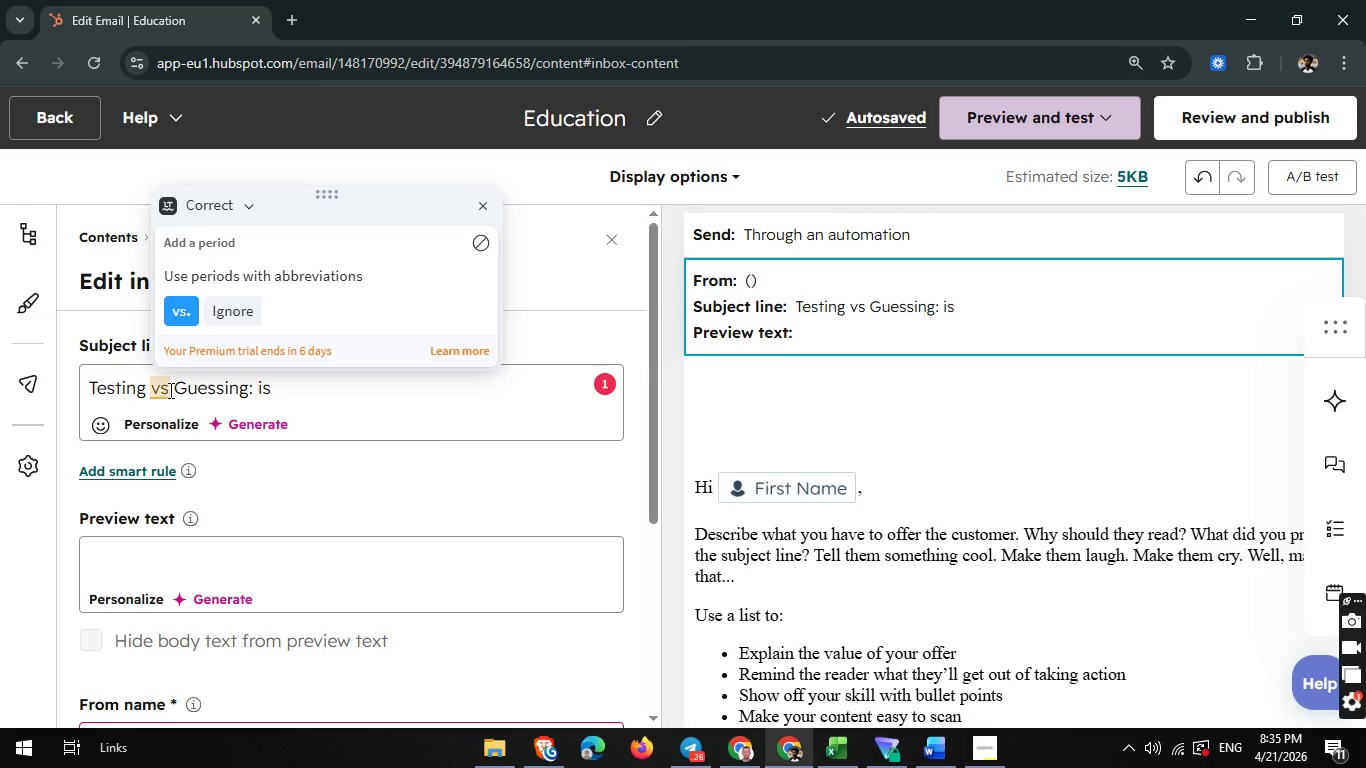 
key(Period)
 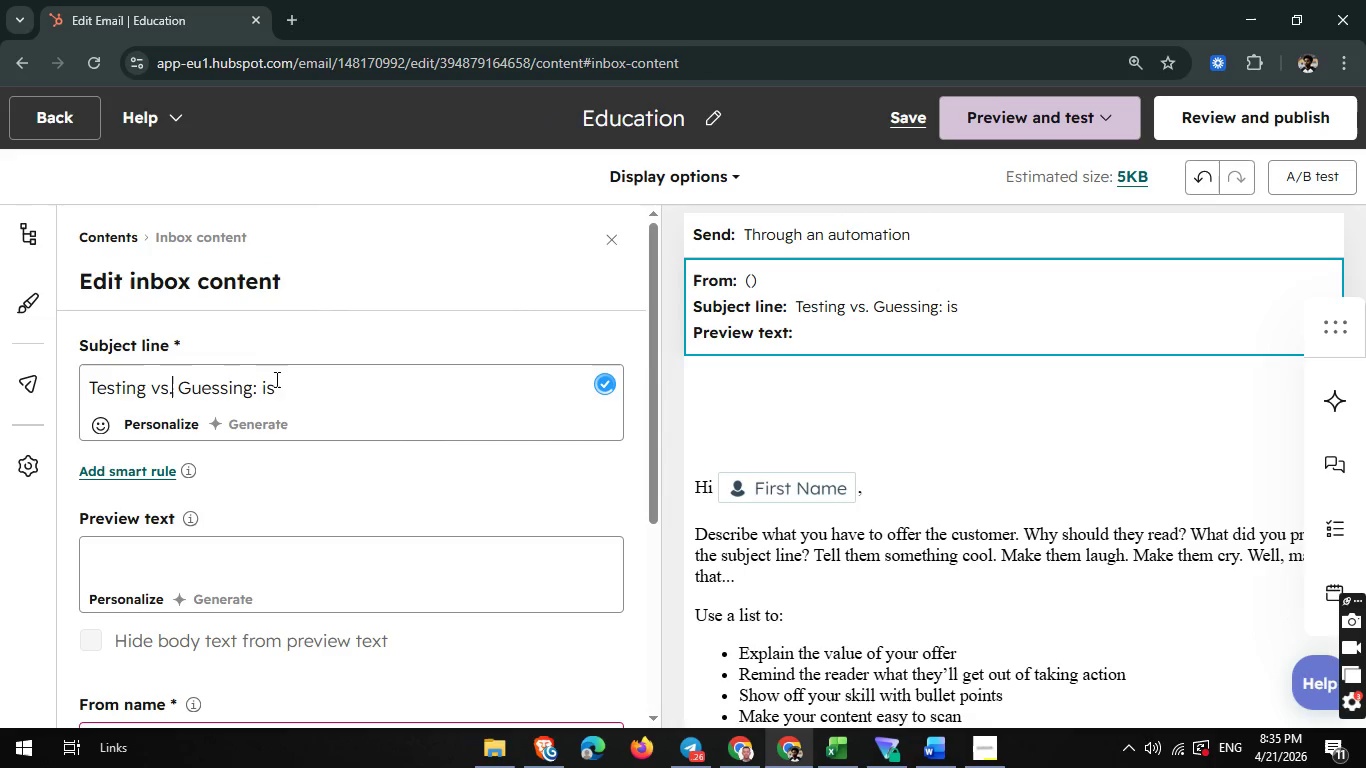 
left_click([284, 386])
 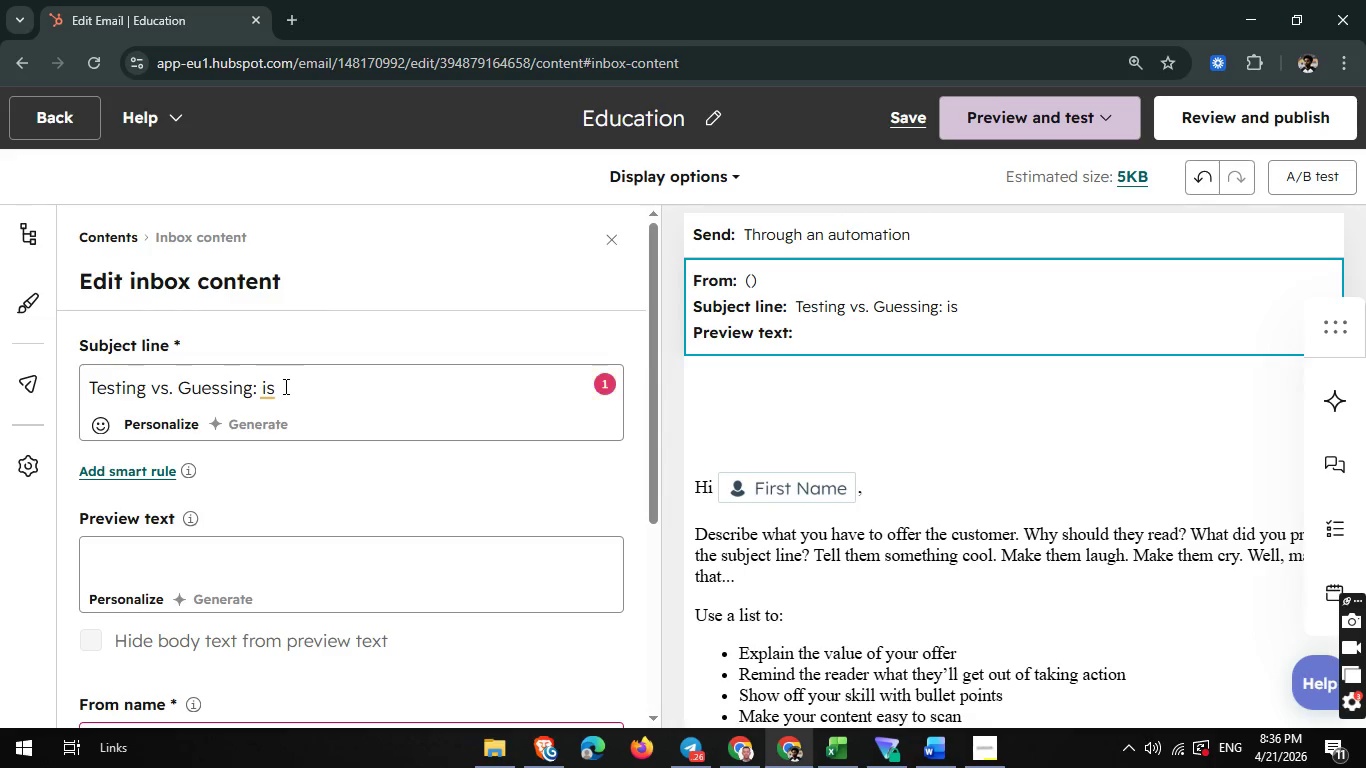 
type( it time for s)
 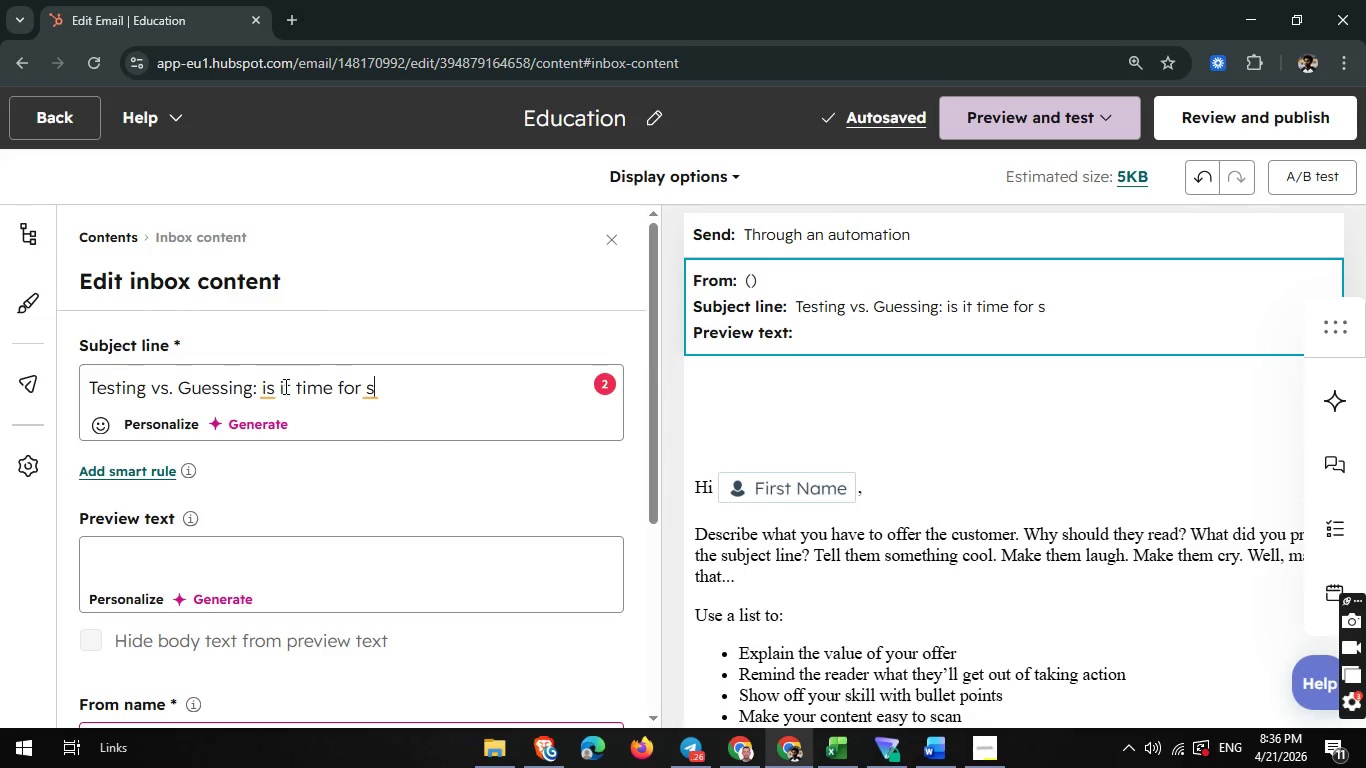 
wait(5.7)
 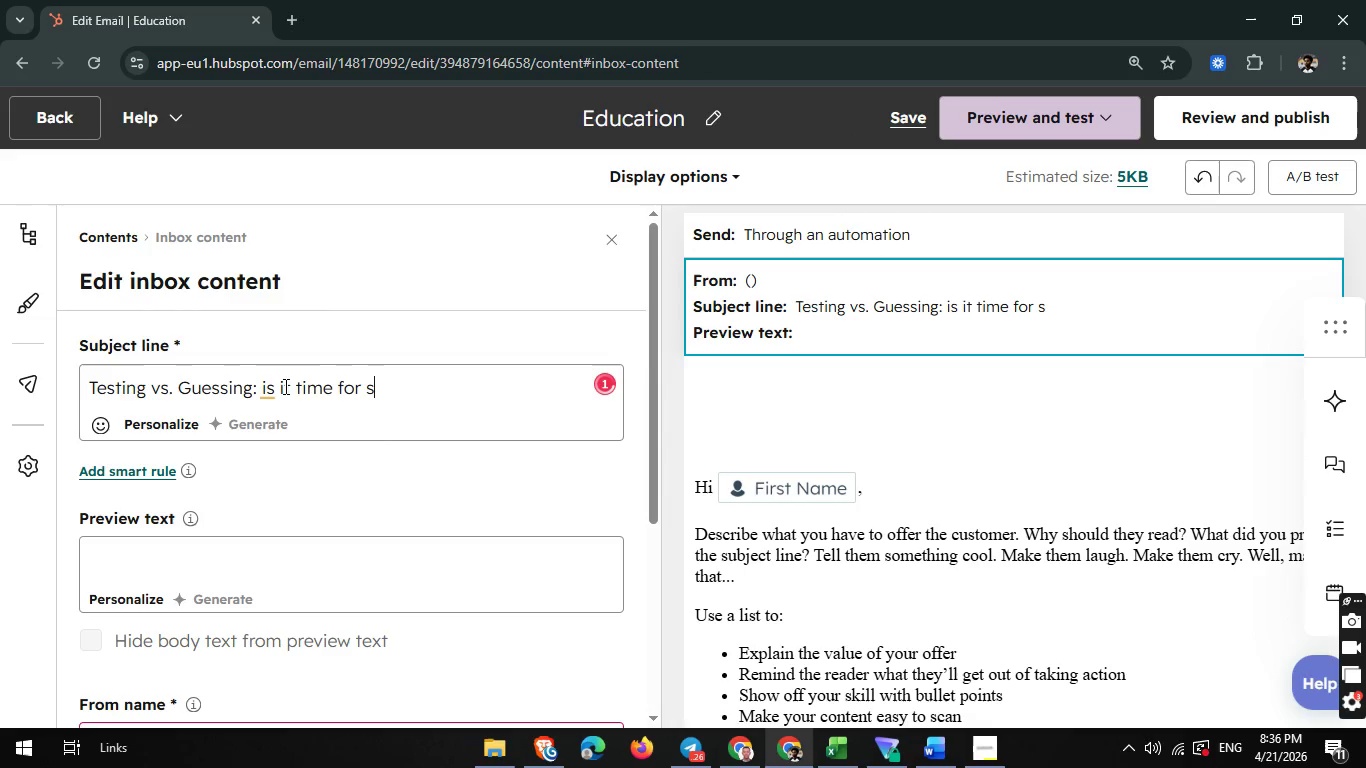 
key(Backspace)
type(a Sli)
key(Backspace)
key(Backspace)
type(kin-Prick Test:)
key(Backspace)
type(? )
 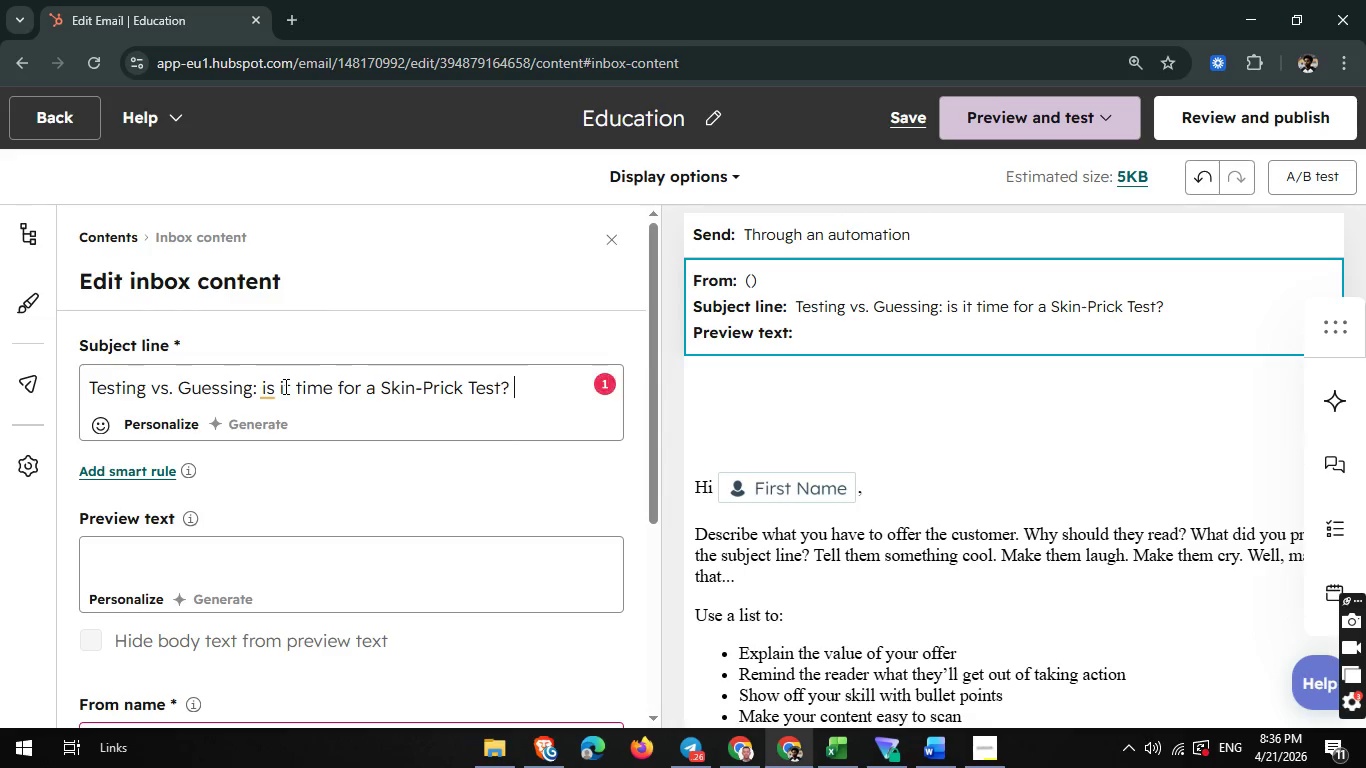 
type(Preheader: why pricision mate)
key(Backspace)
type(ters when diagnosing pediatric allergies.)
 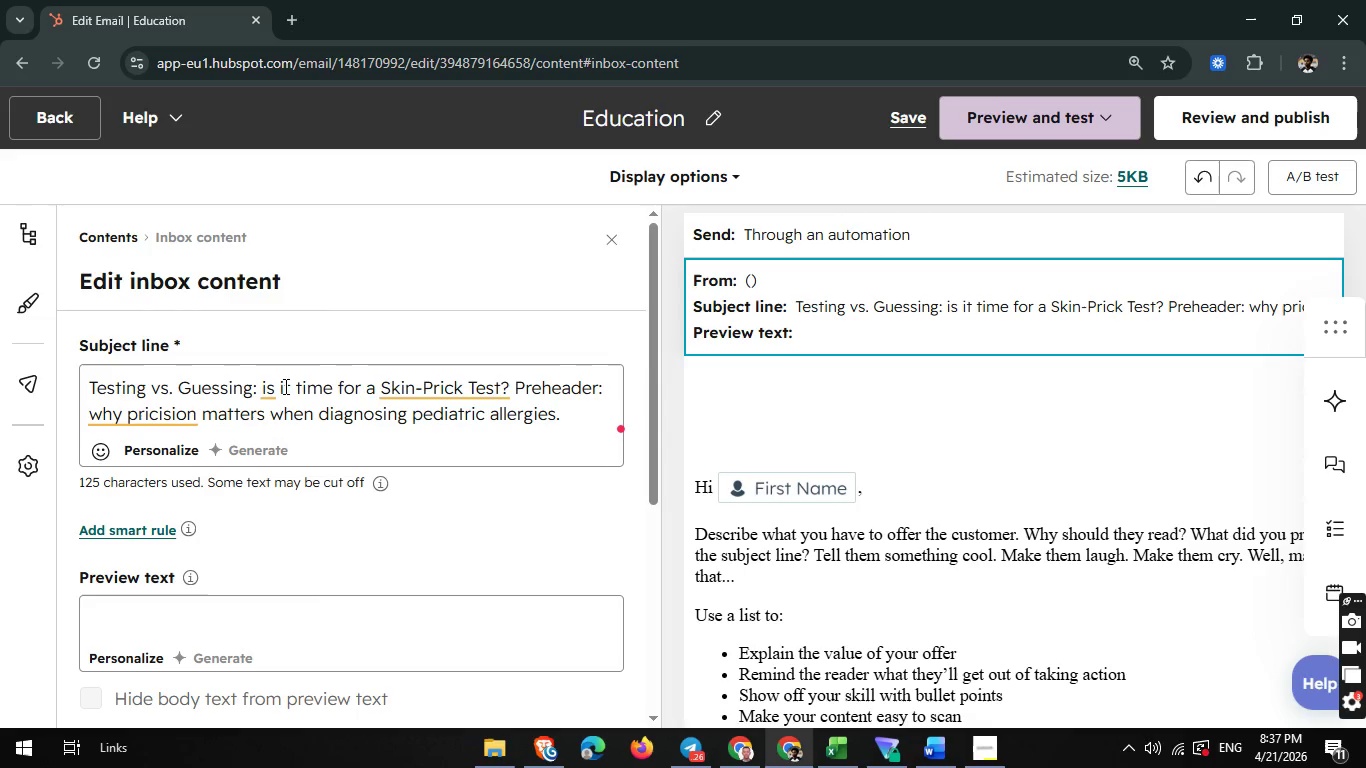 
left_click([905, 413])
 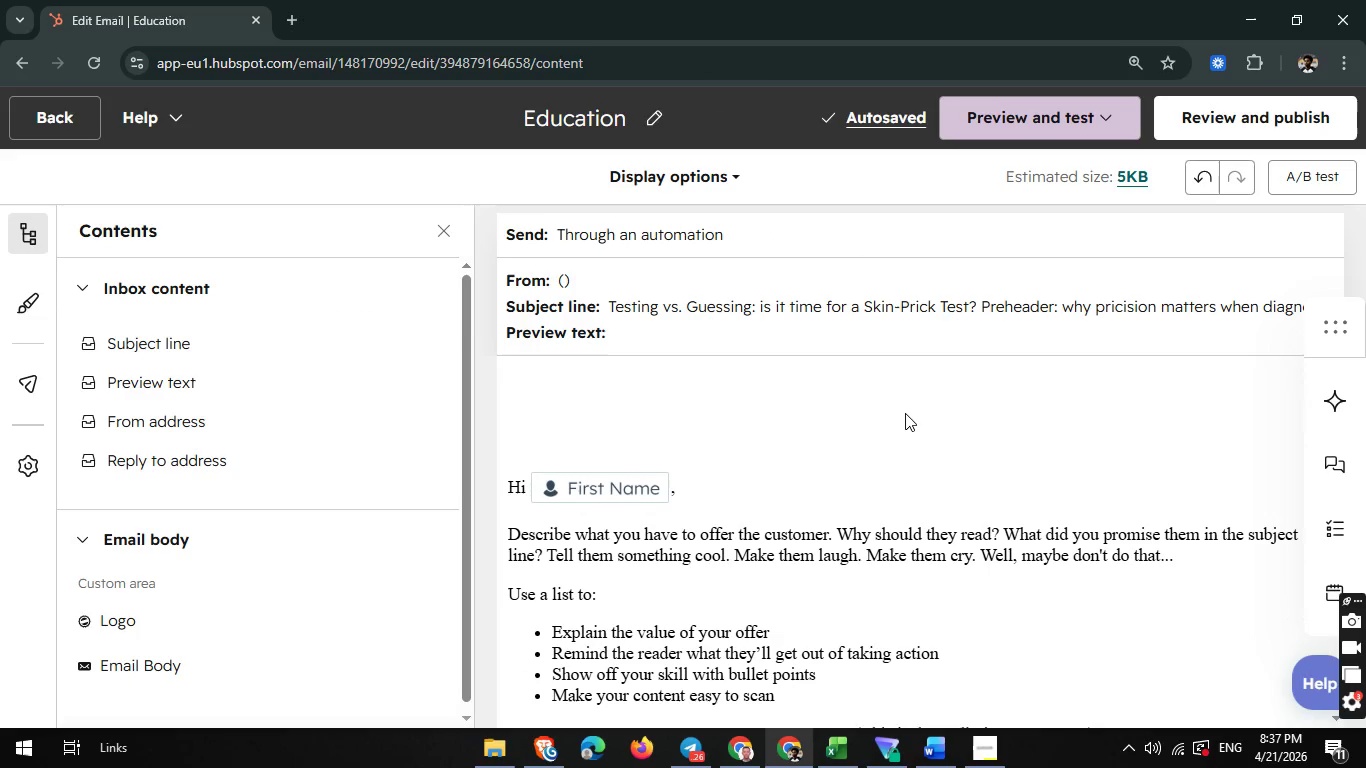 
scroll: coordinate [905, 413], scroll_direction: down, amount: 1.0
 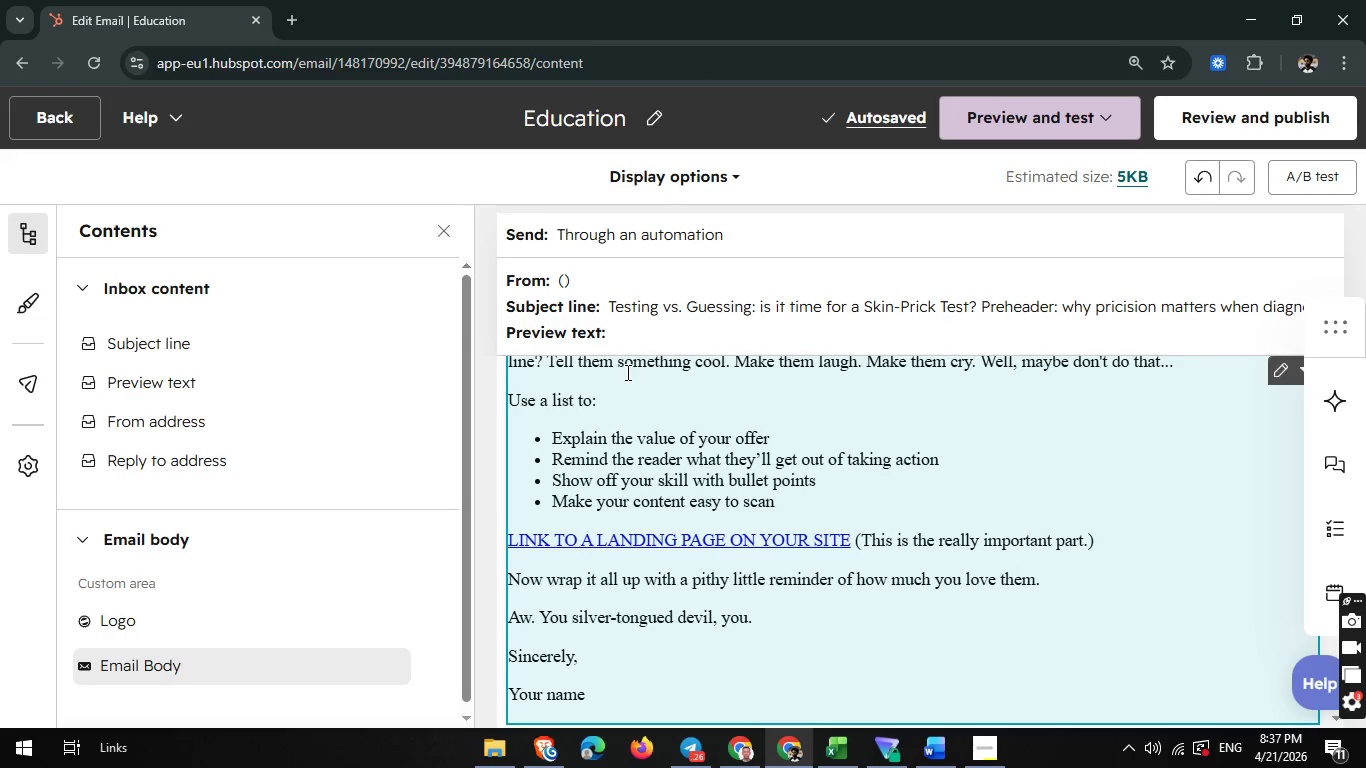 
left_click([613, 387])
 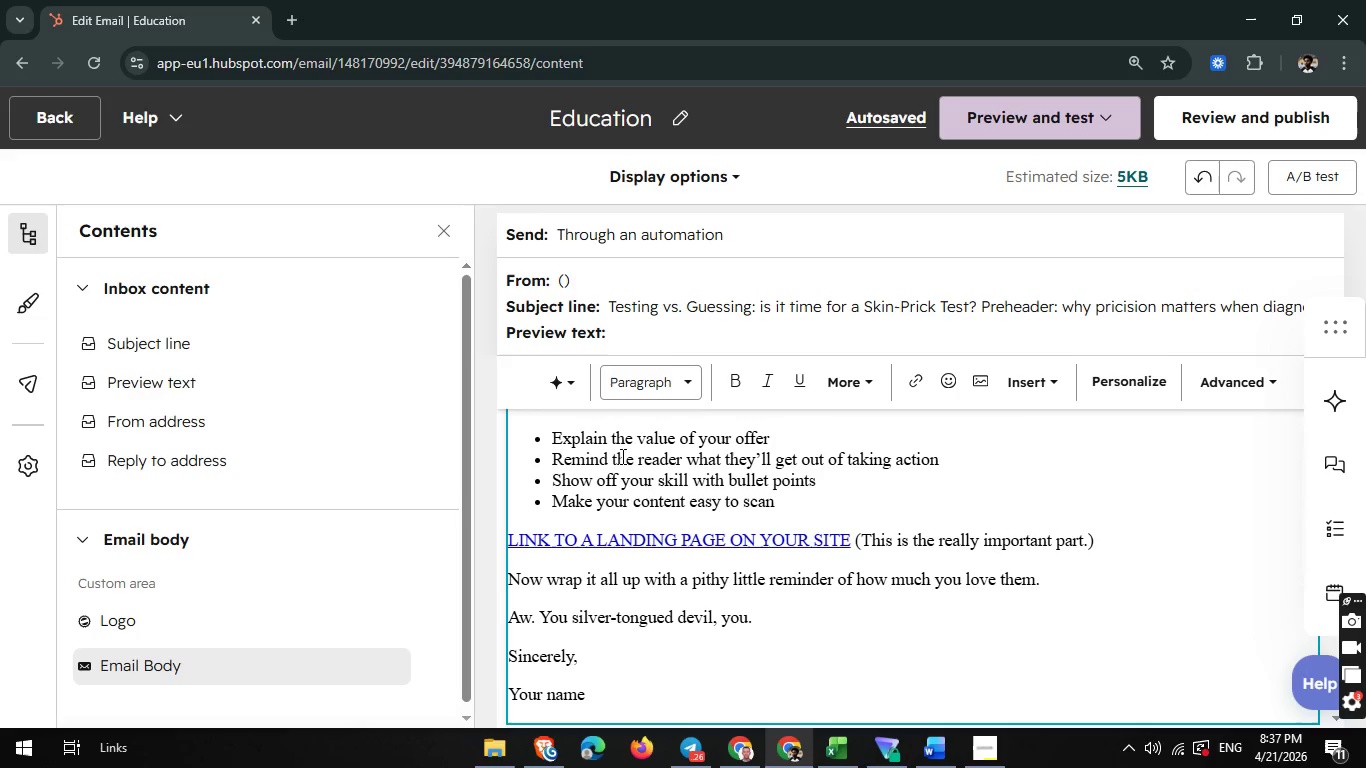 
scroll: coordinate [648, 490], scroll_direction: none, amount: 0.0
 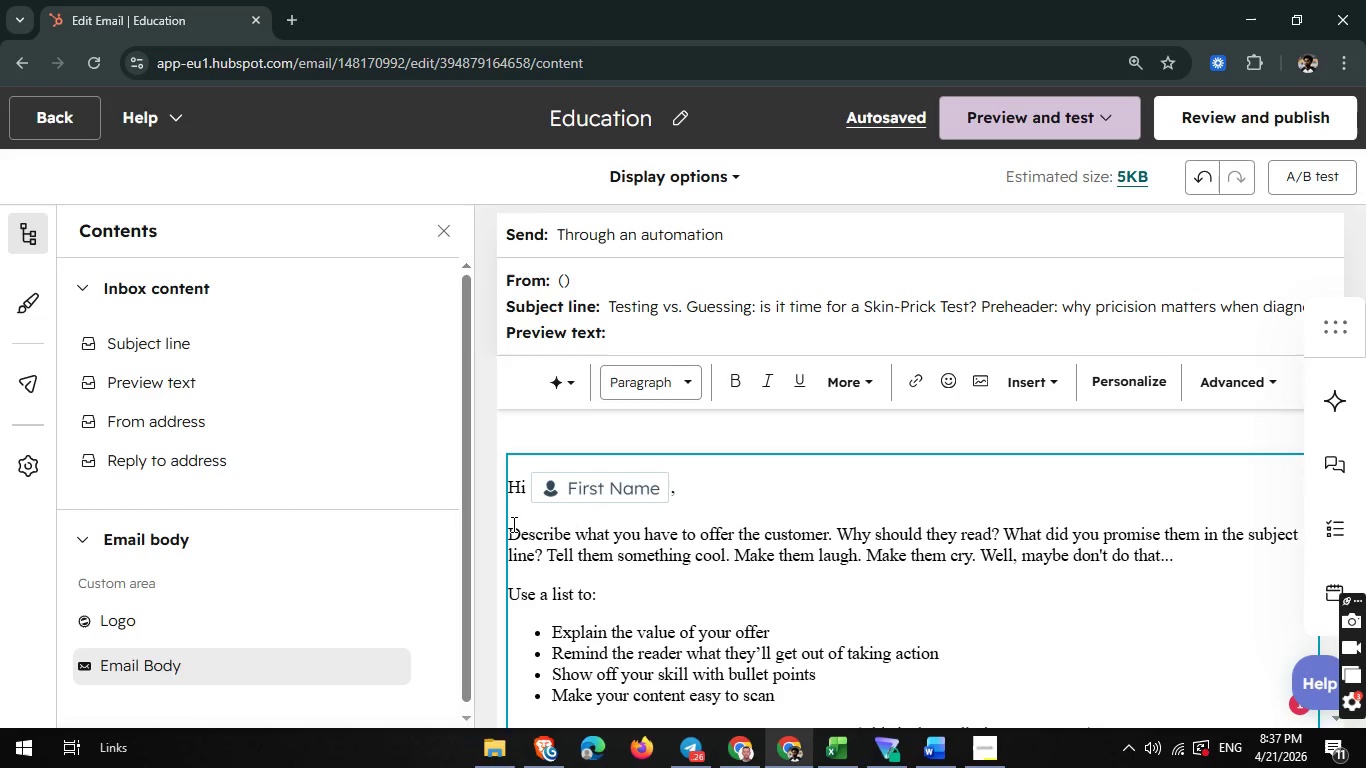 
left_click_drag(start_coordinate=[507, 527], to_coordinate=[722, 506])
 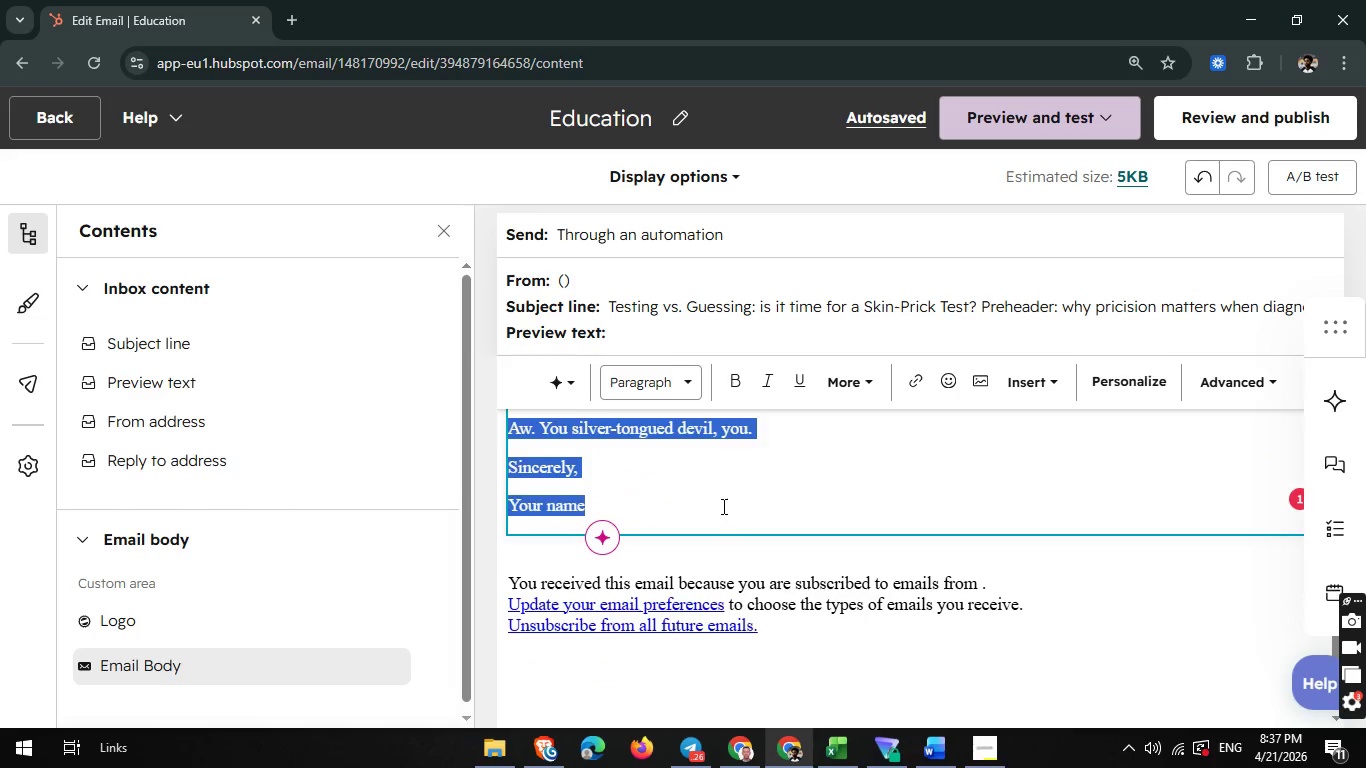 
key(Backspace)
 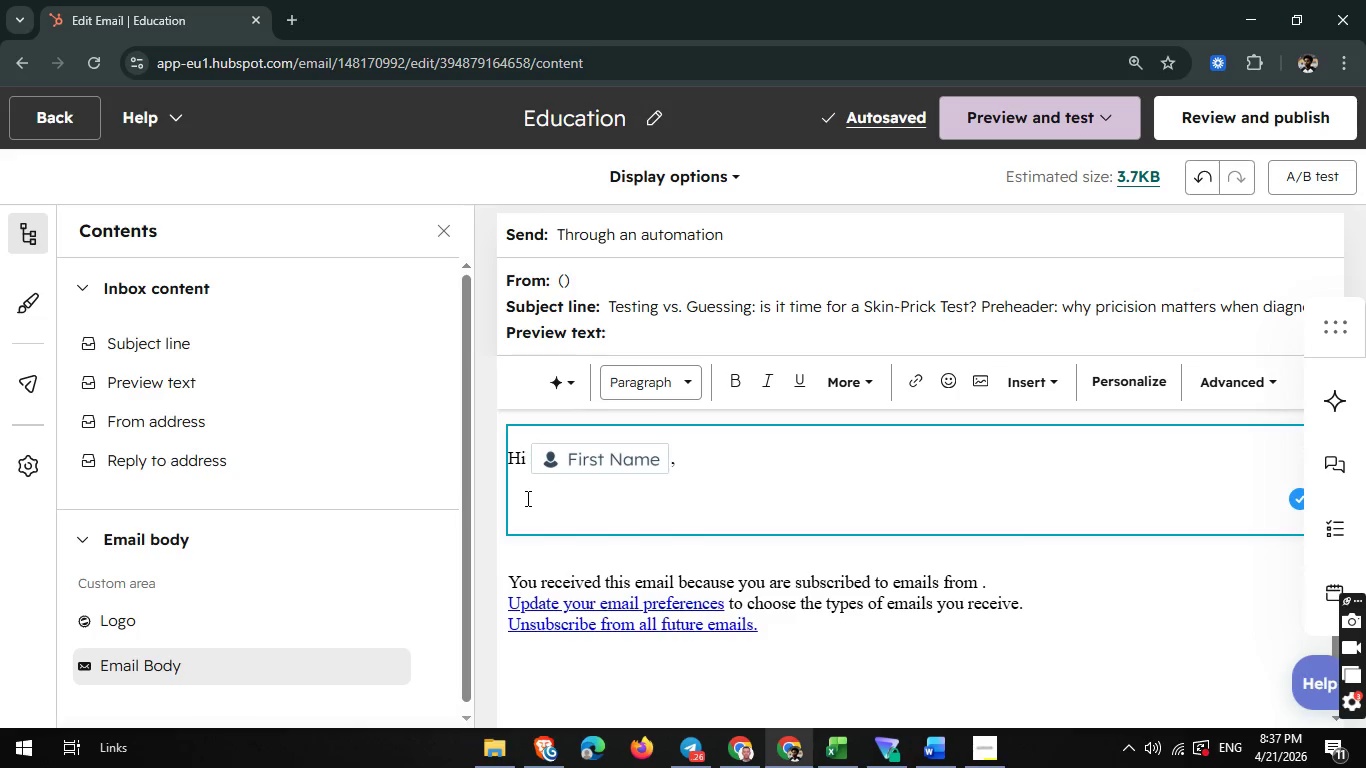 
wait(11.84)
 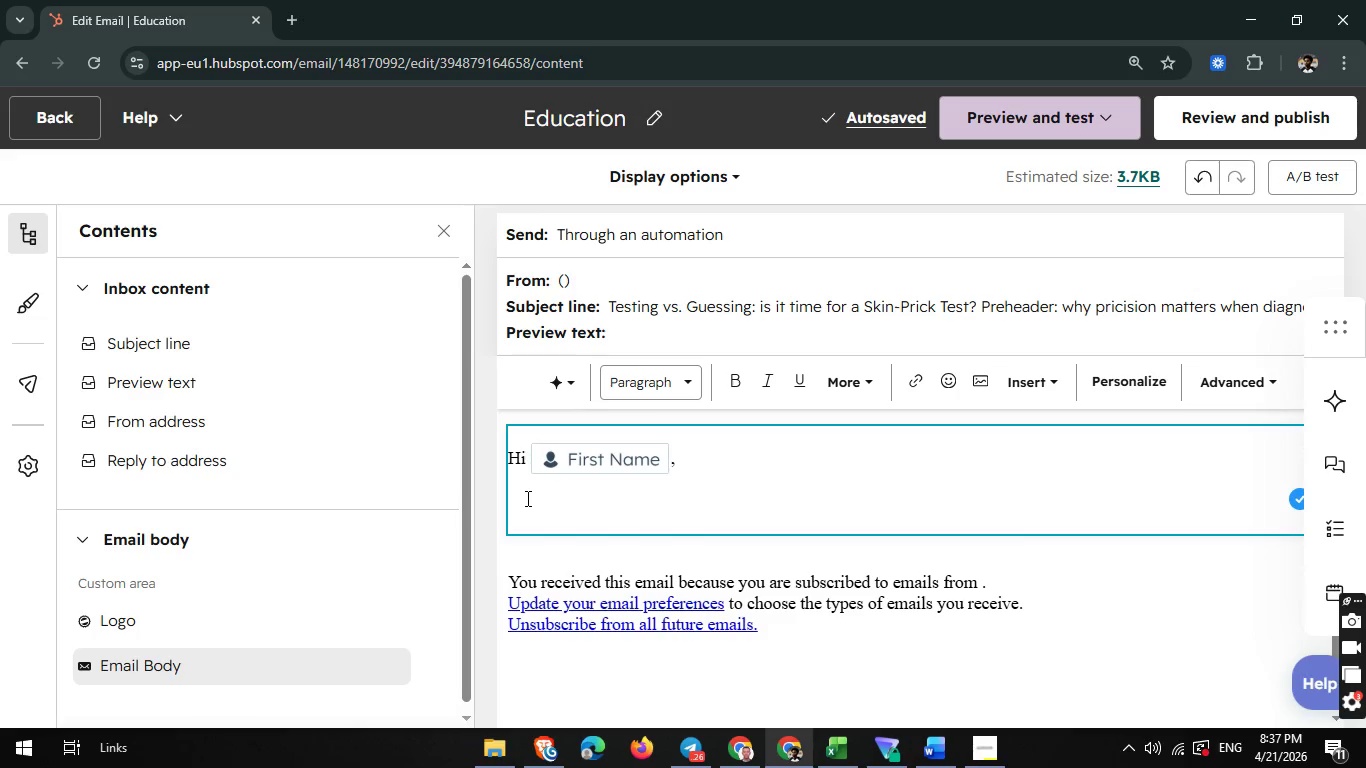 
type(When a child is diagnosed with a peanut allergy, many parents find themselves)
 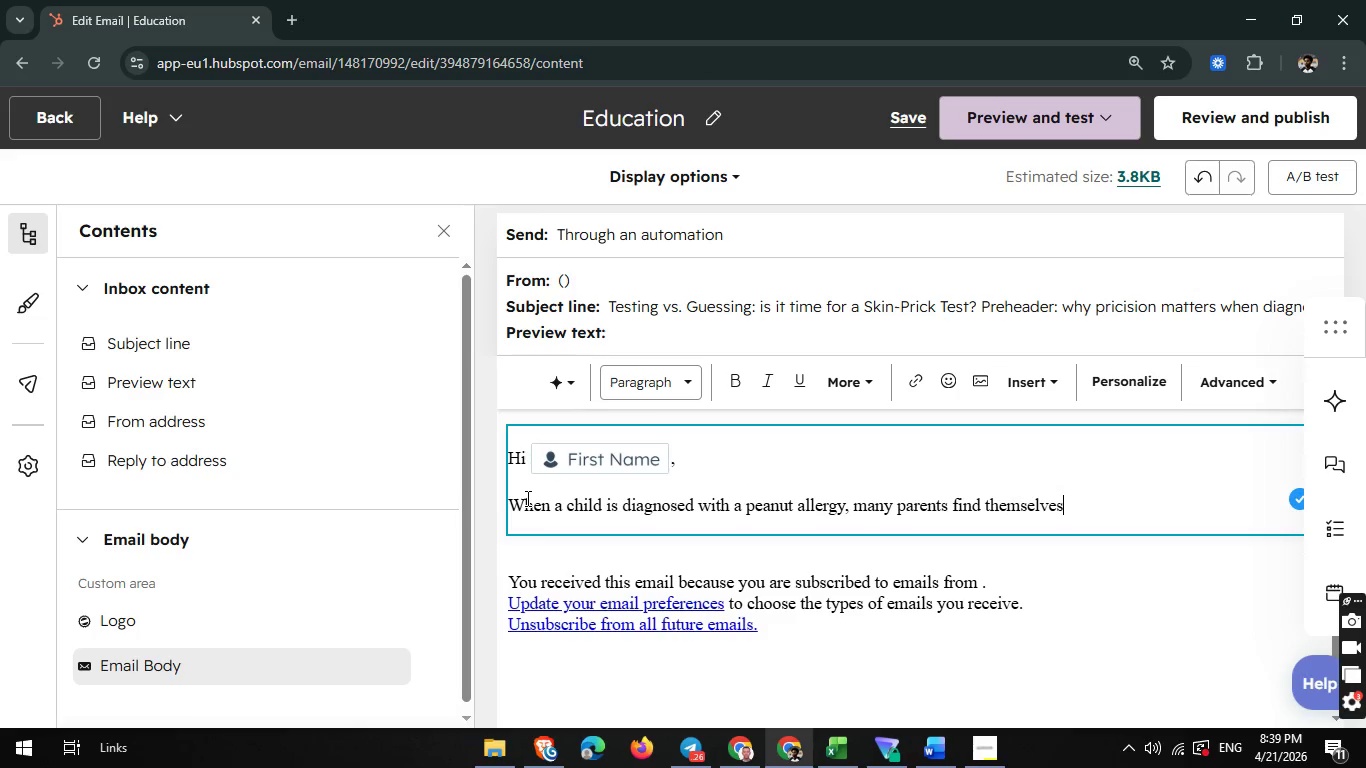 
type( in a "holding pattern")
 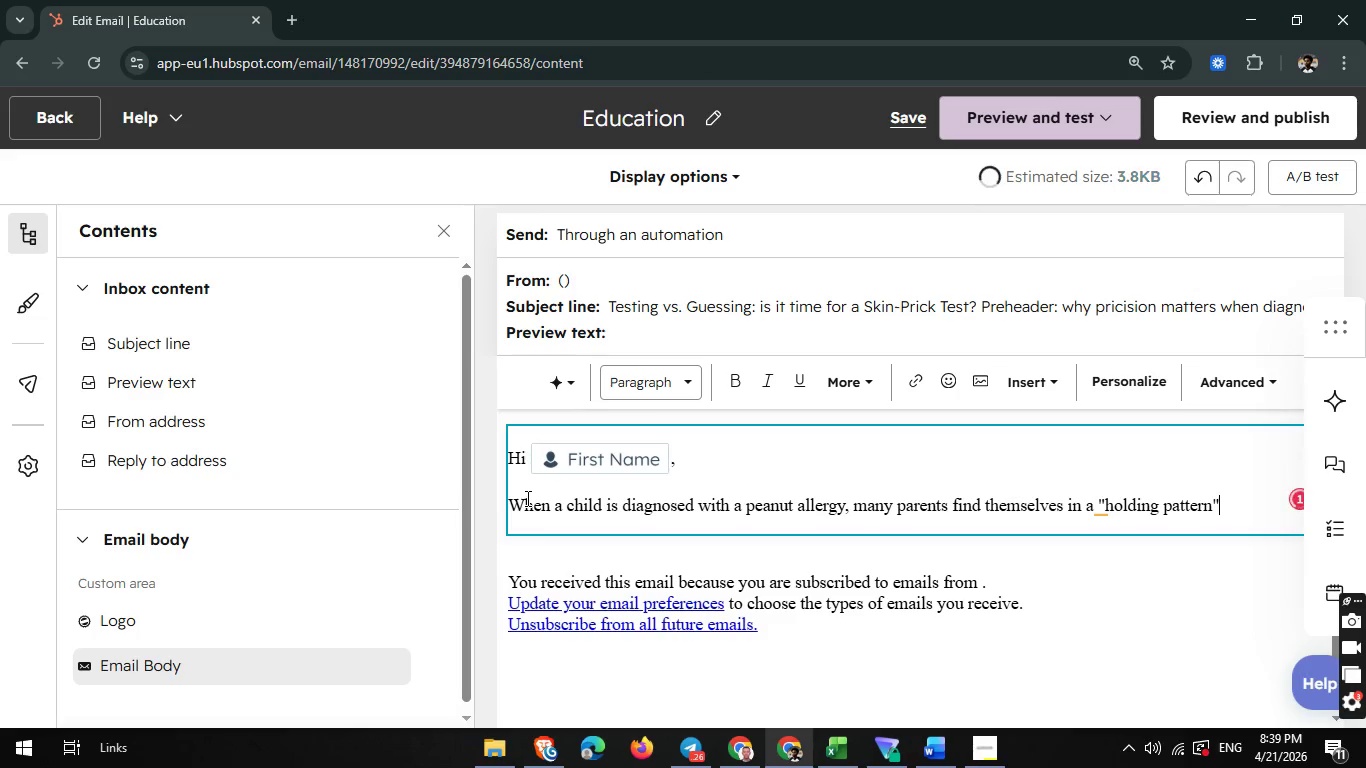 
key(Minus)
 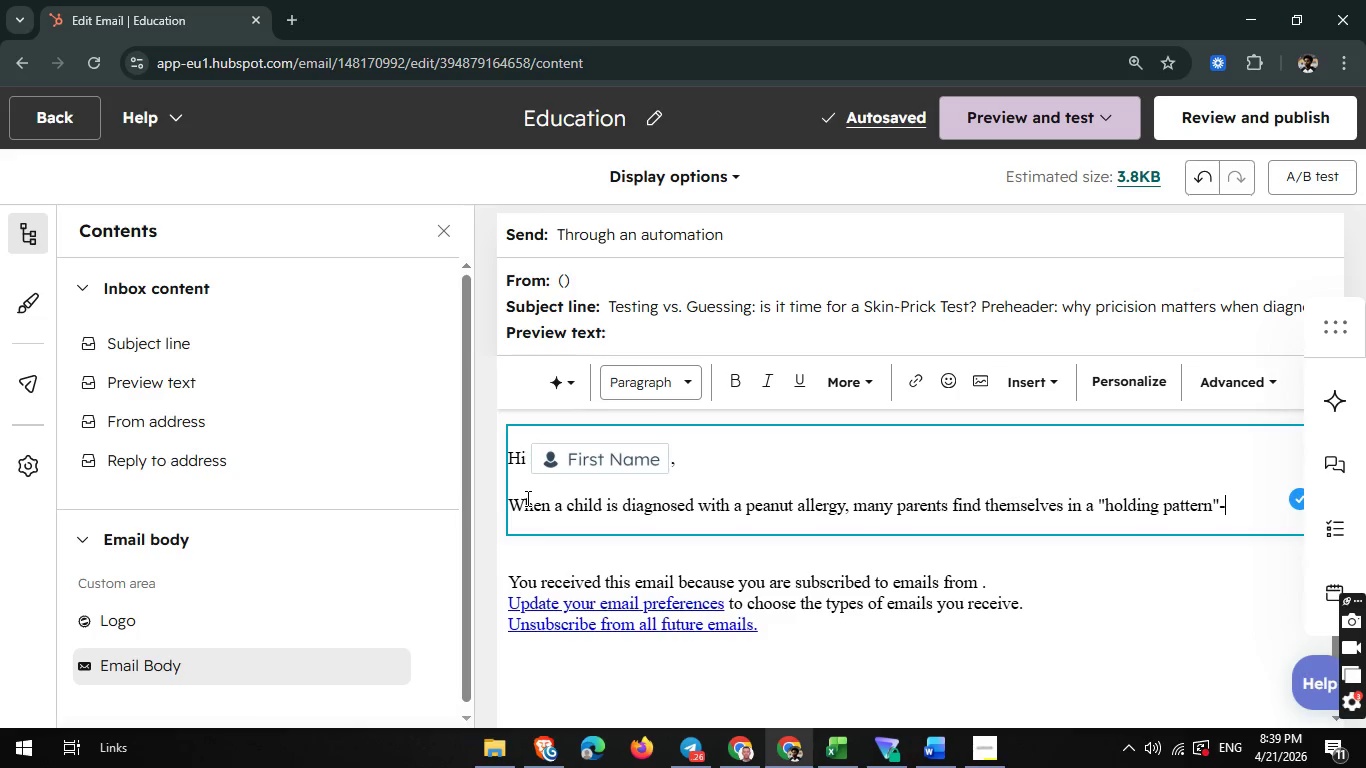 
wait(5.75)
 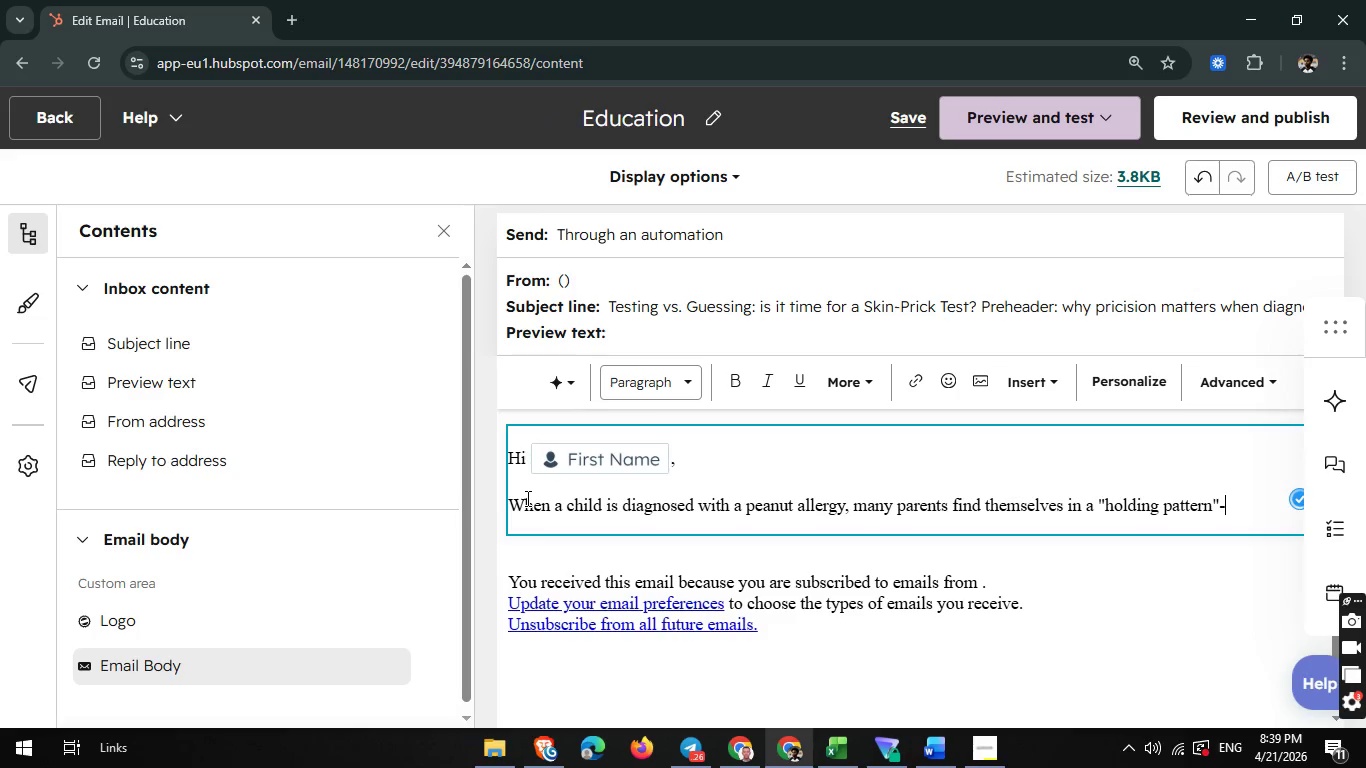 
type( avoiding the all)
 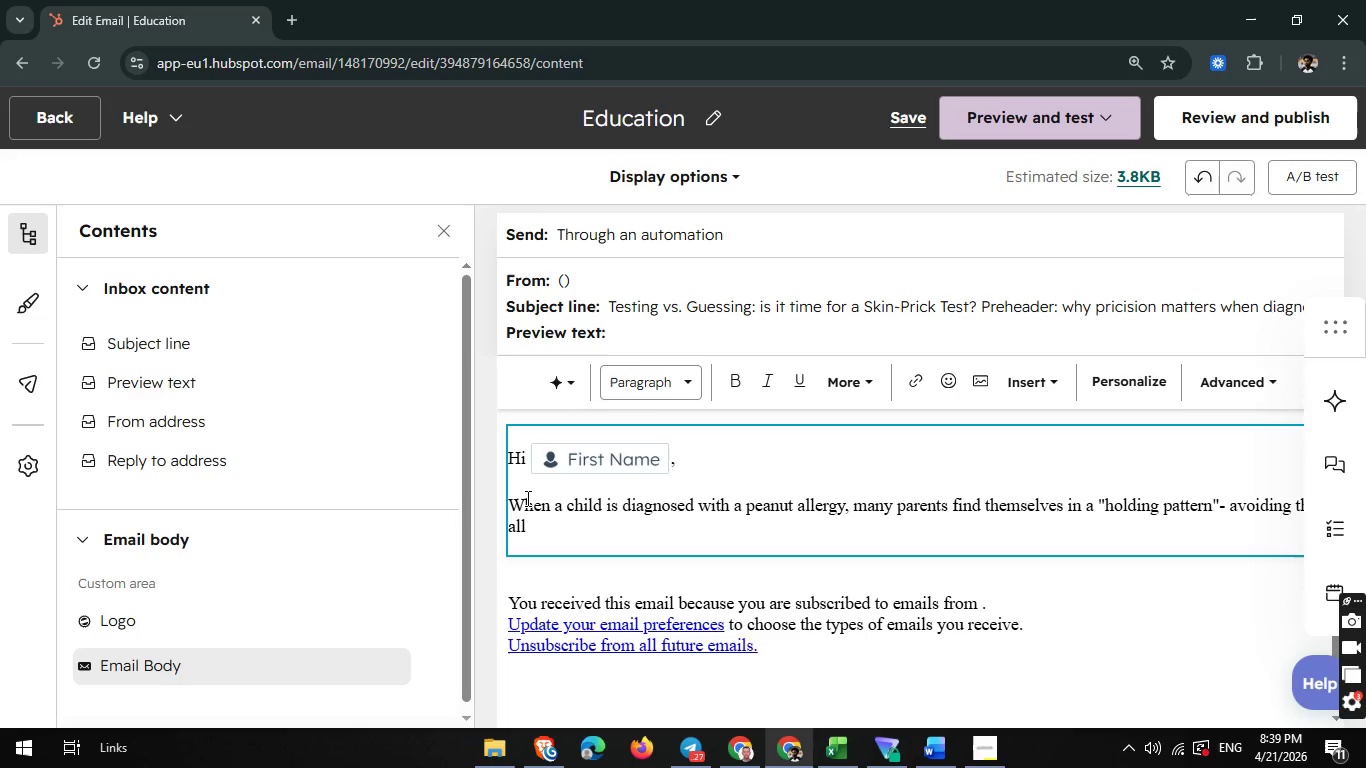 
type(ergen entirely but wondering if the sensitivity will sh)
key(Backspace)
key(Backspace)
type(chand)
key(Backspace)
type(ge, worsen, or pr)
key(Backspace)
type(erhaps be outgrown)
 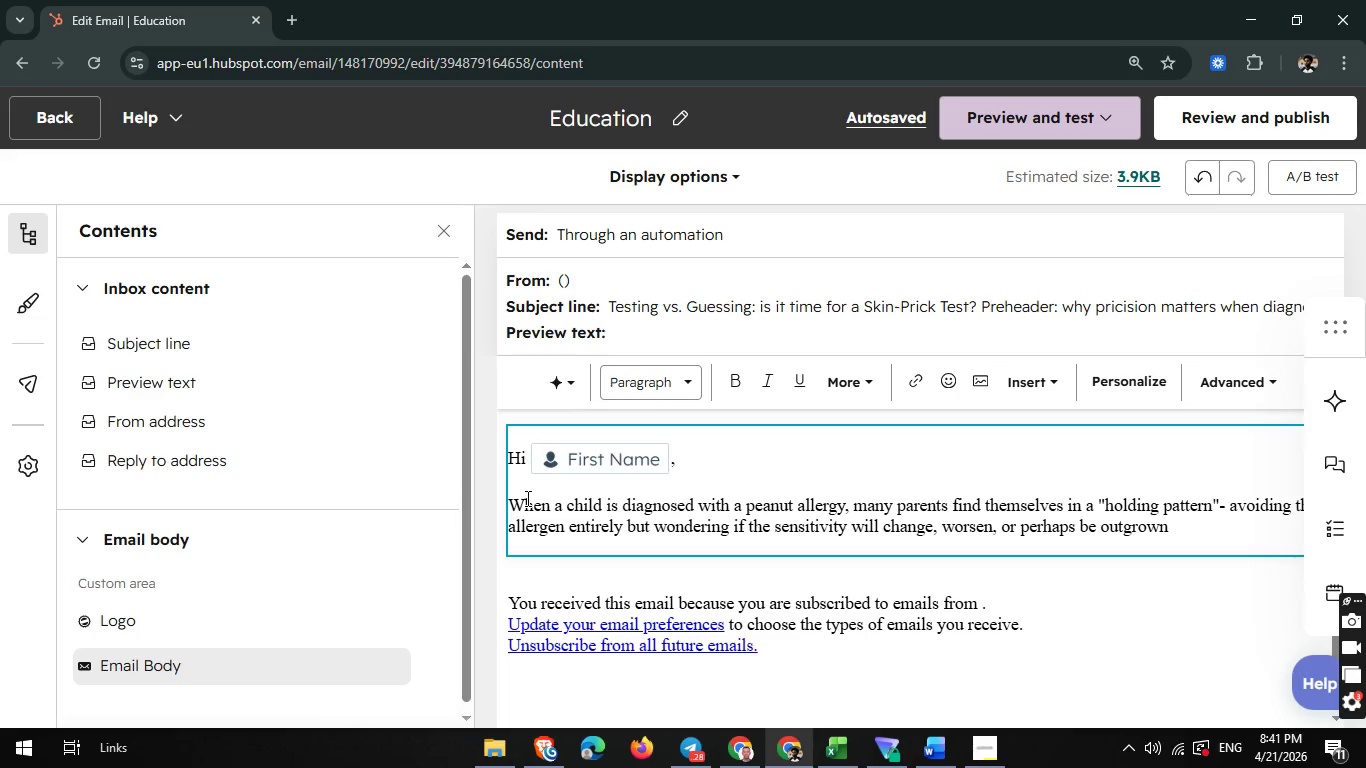 
wait(15.02)
 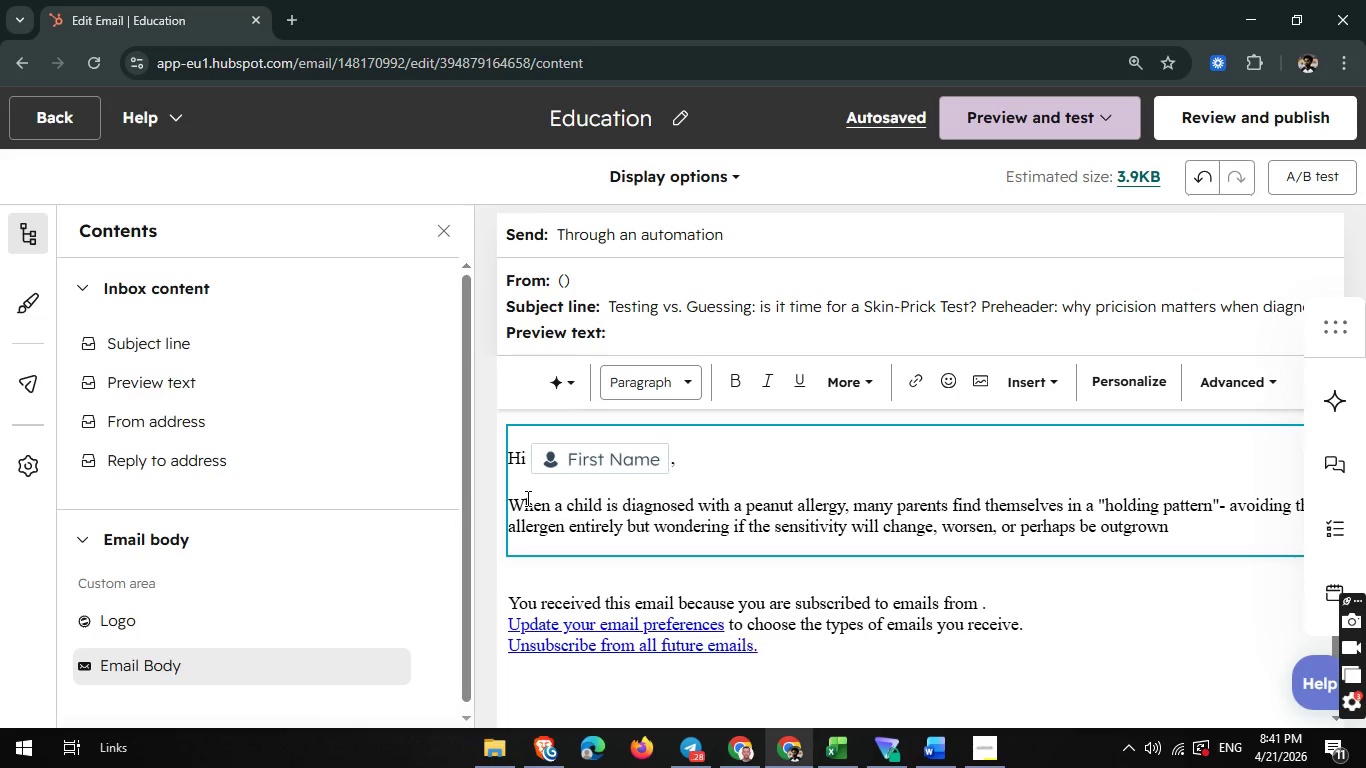 
key(Period)
 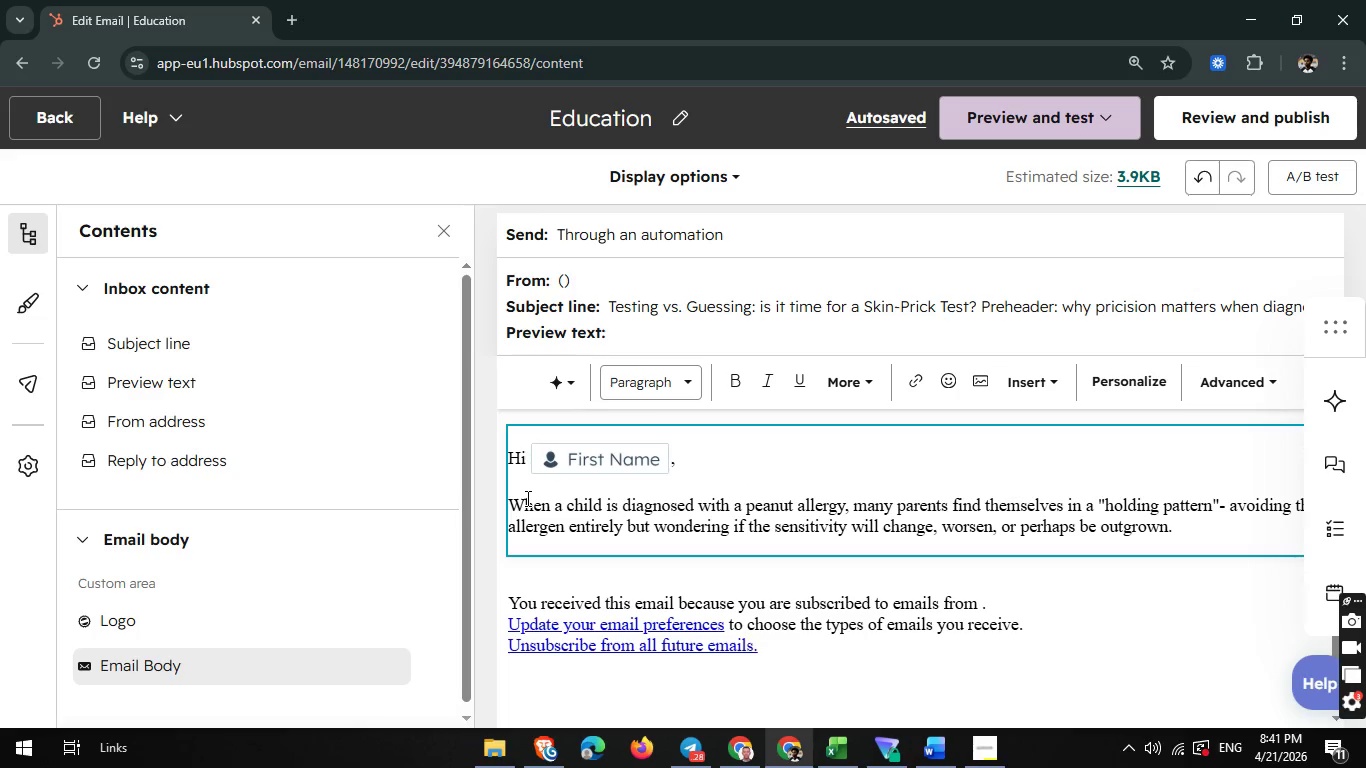 
wait(23.42)
 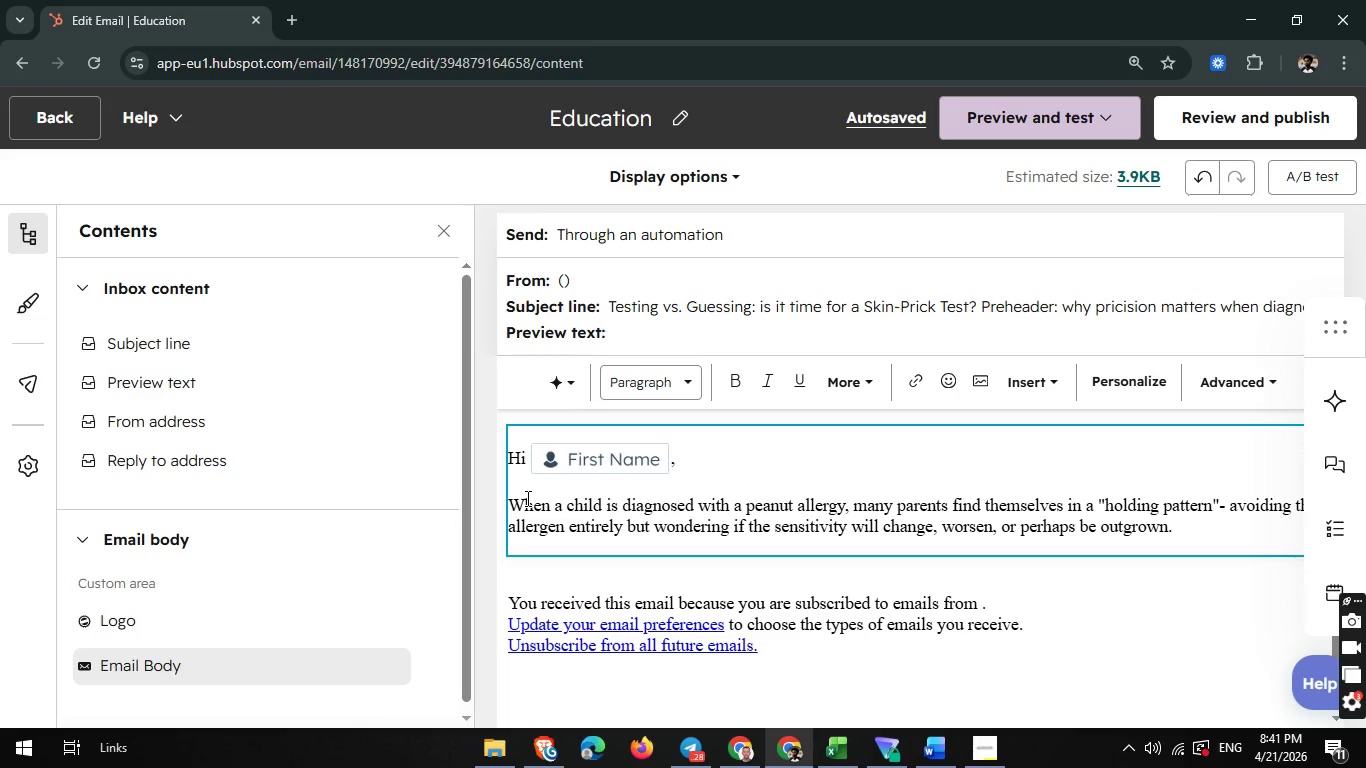 
key(Enter)
 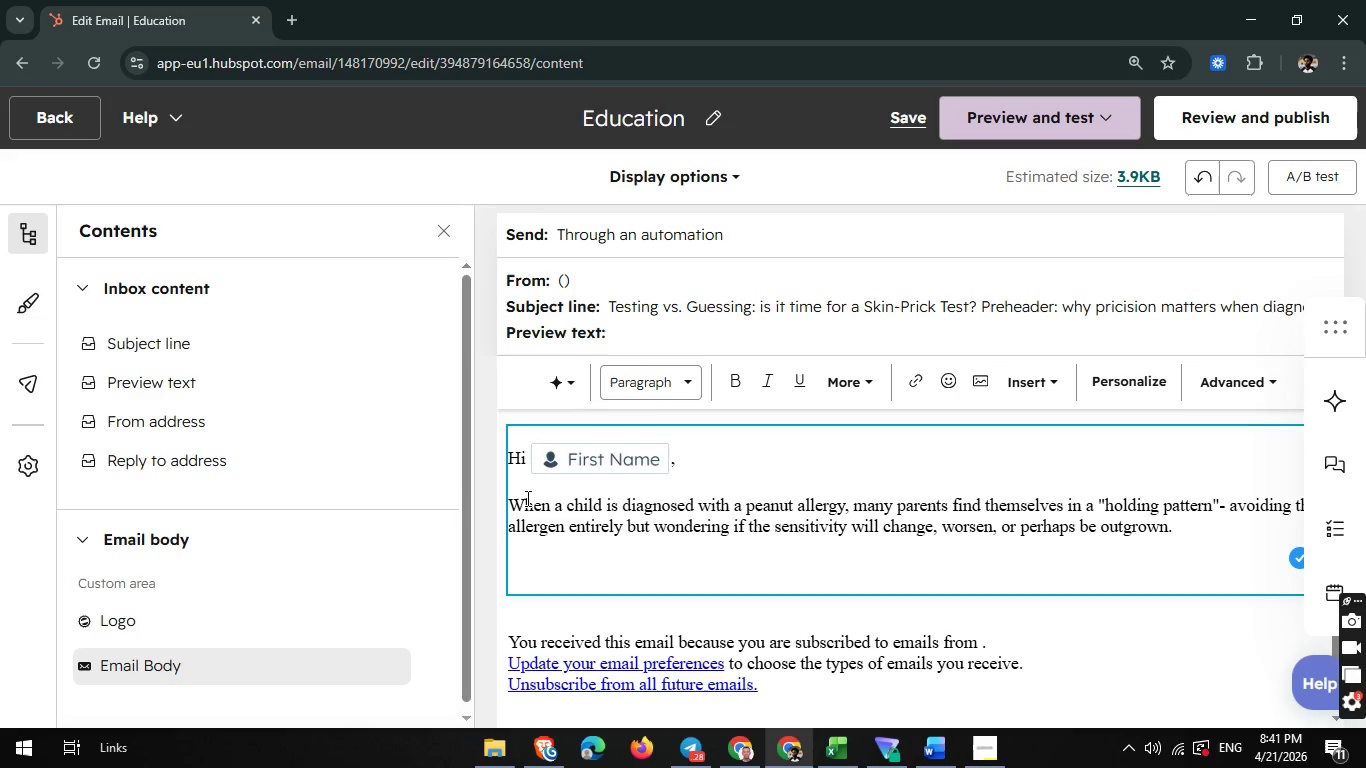 
type(The most common question we hear is: " h)
key(Backspace)
type(How do we know for sure")
key(Backspace)
type(?')
key(Backspace)
type(")
 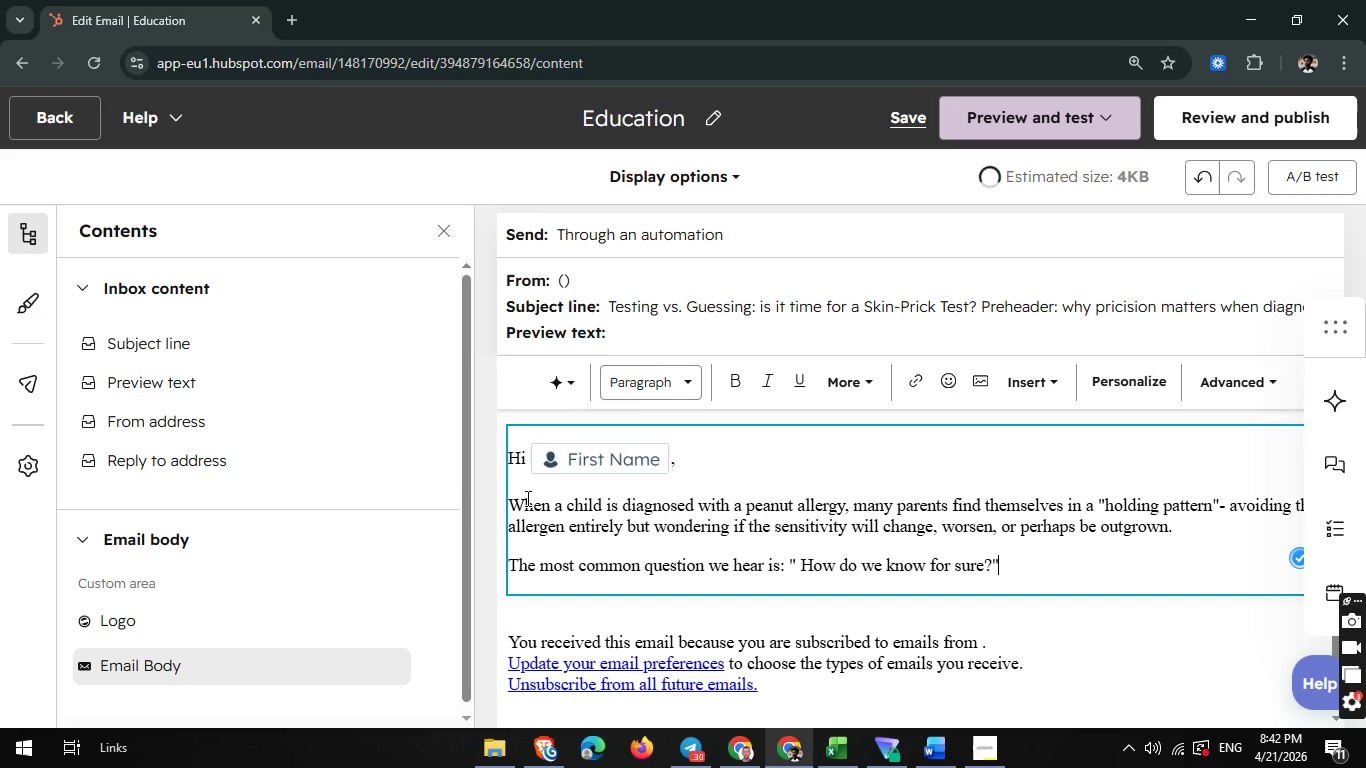 
key(Enter)
 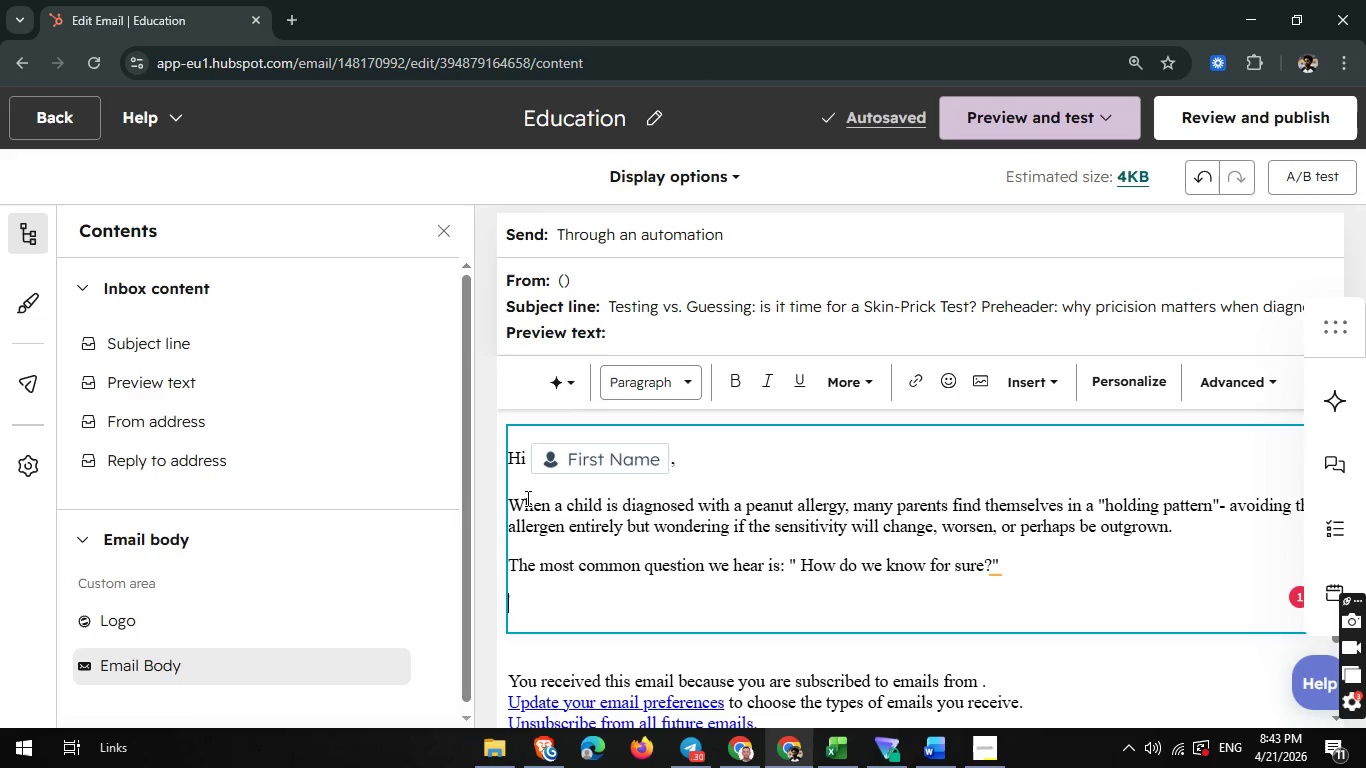 
wait(8.81)
 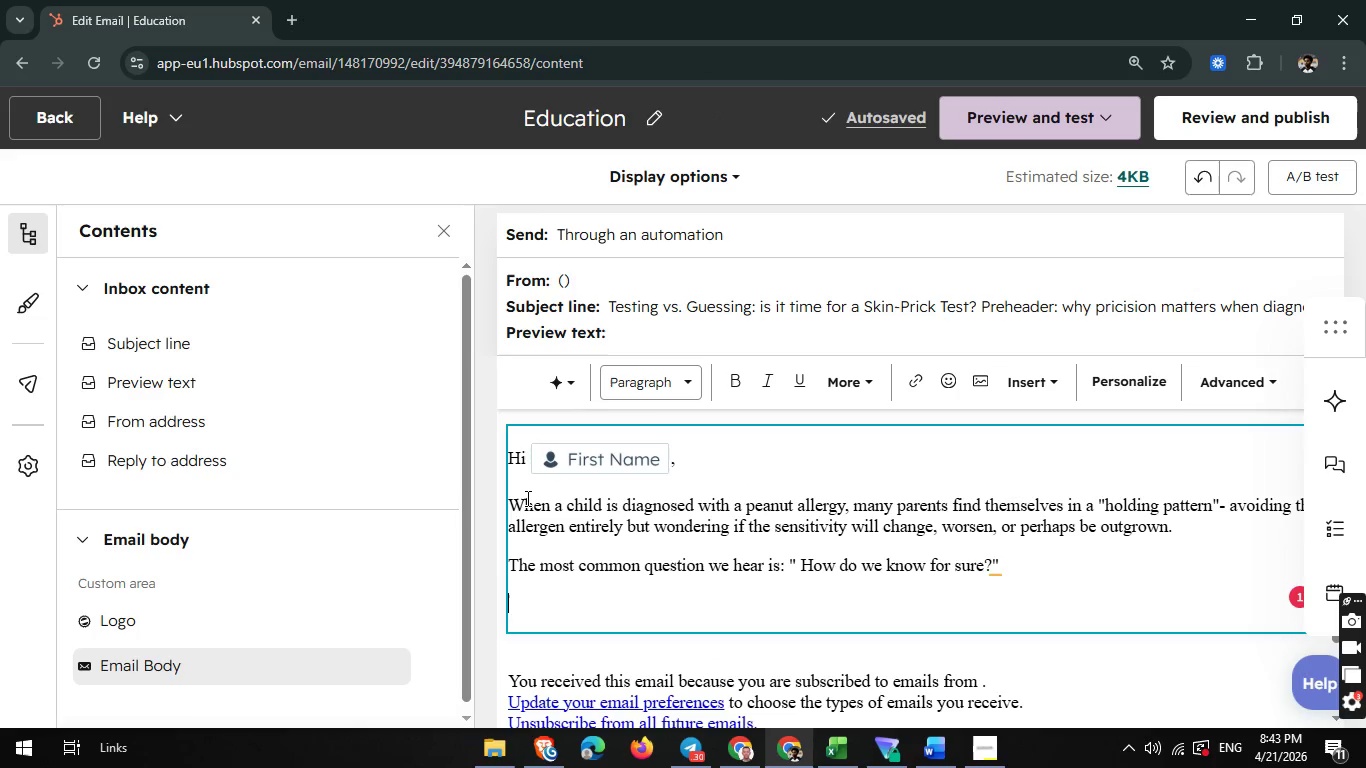 
type(In the world of p)
 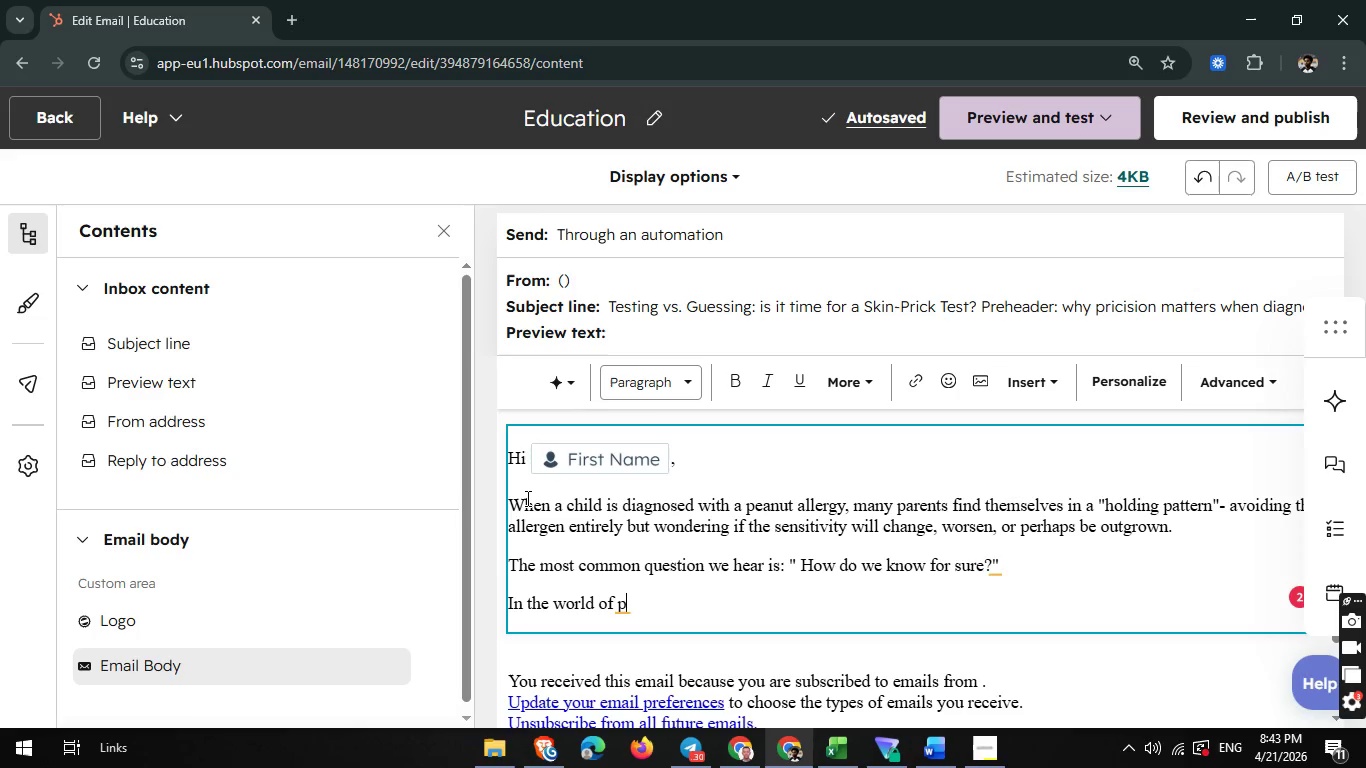 
wait(12.66)
 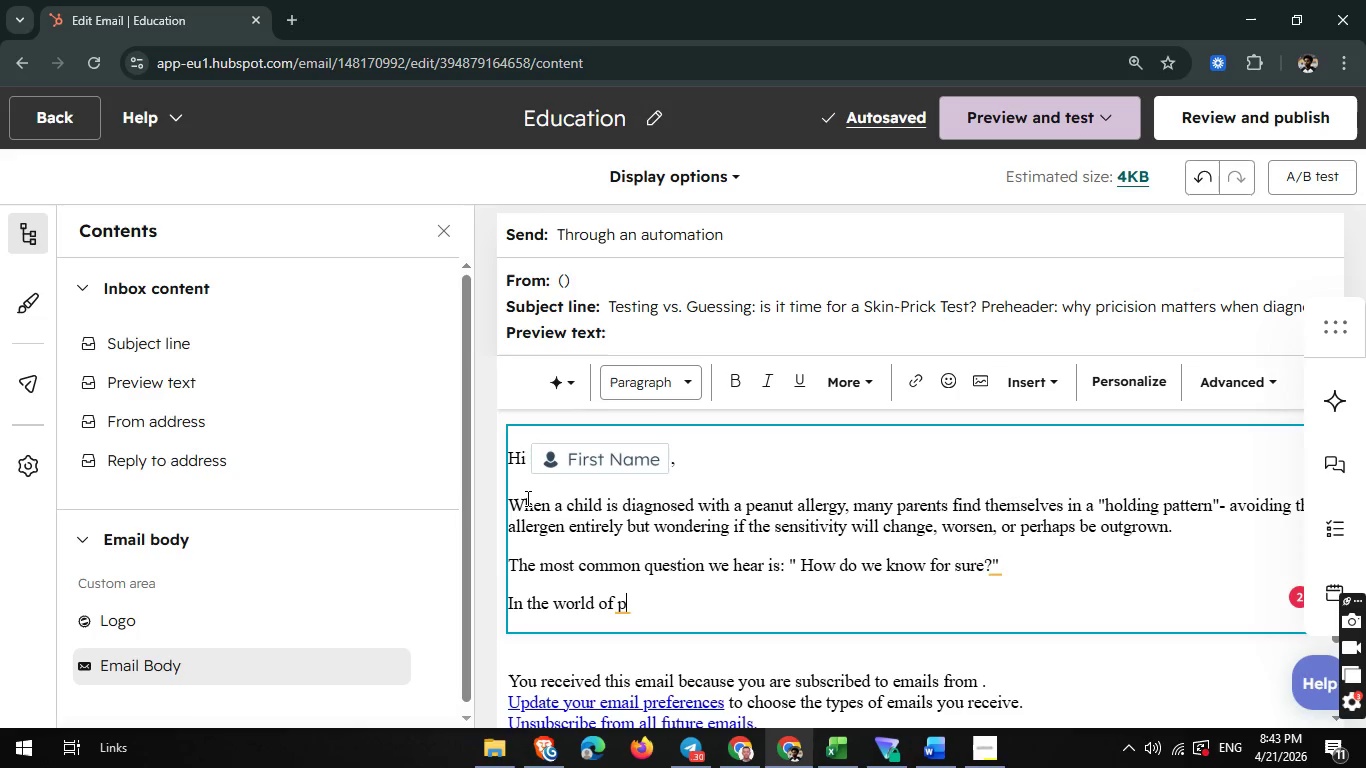 
type(ediatric allergy, precision is )
 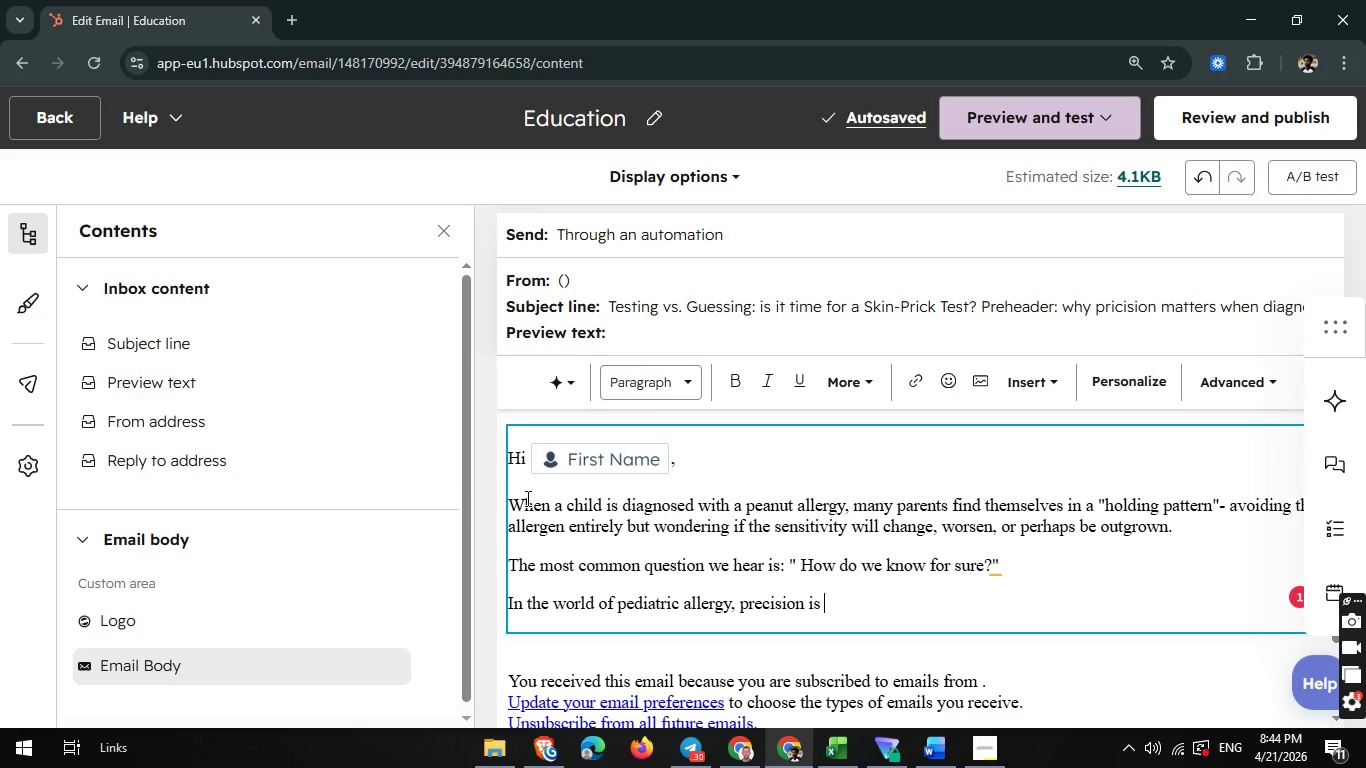 
wait(12.48)
 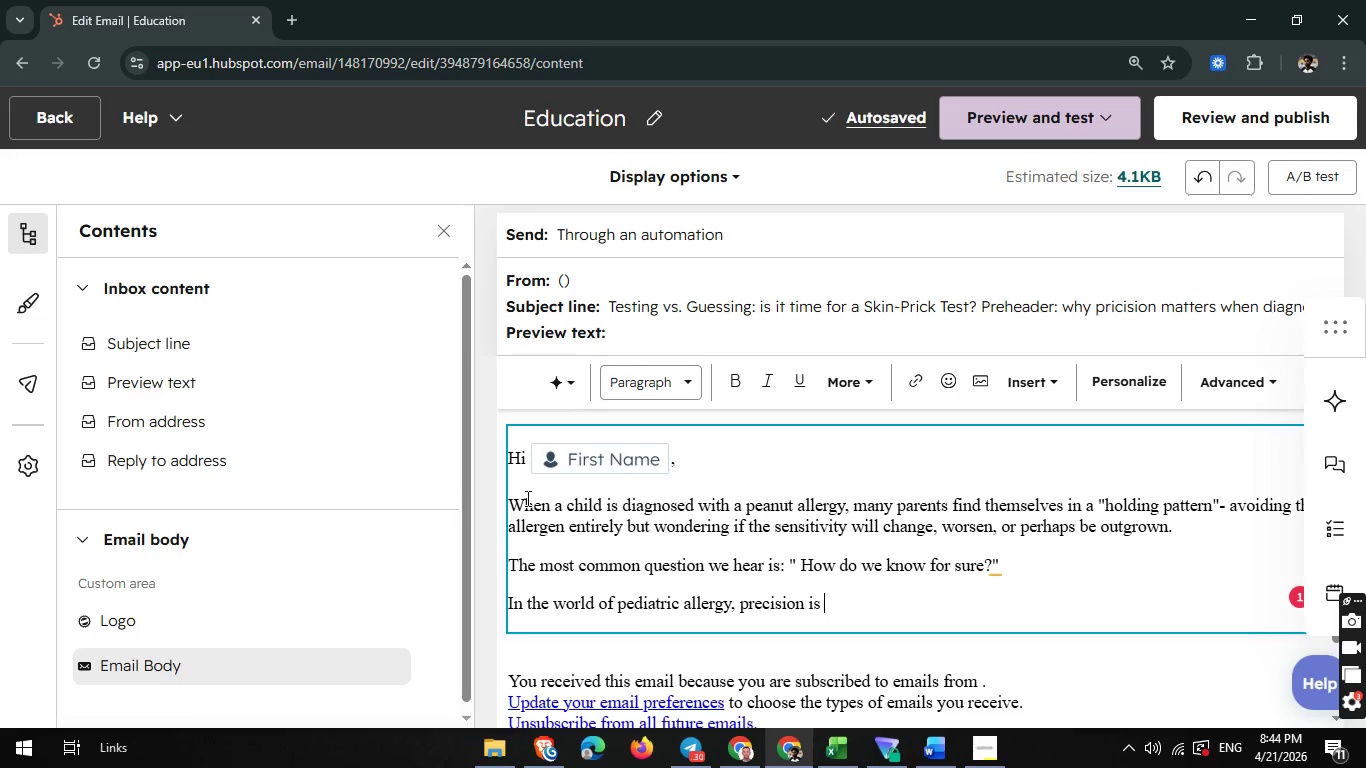 
type(everything. )
 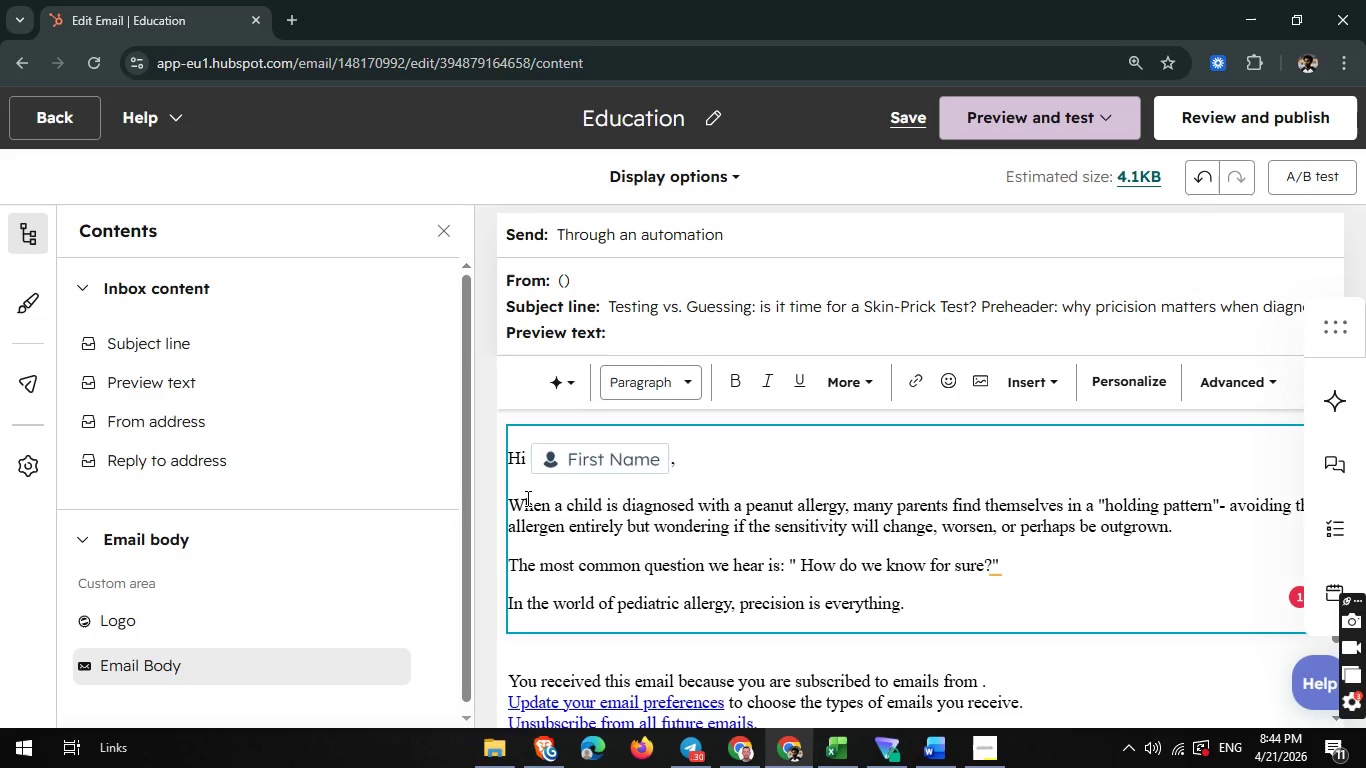 
type(Sl)
key(Backspace)
type(kin=)
key(Backspace)
type(-)
 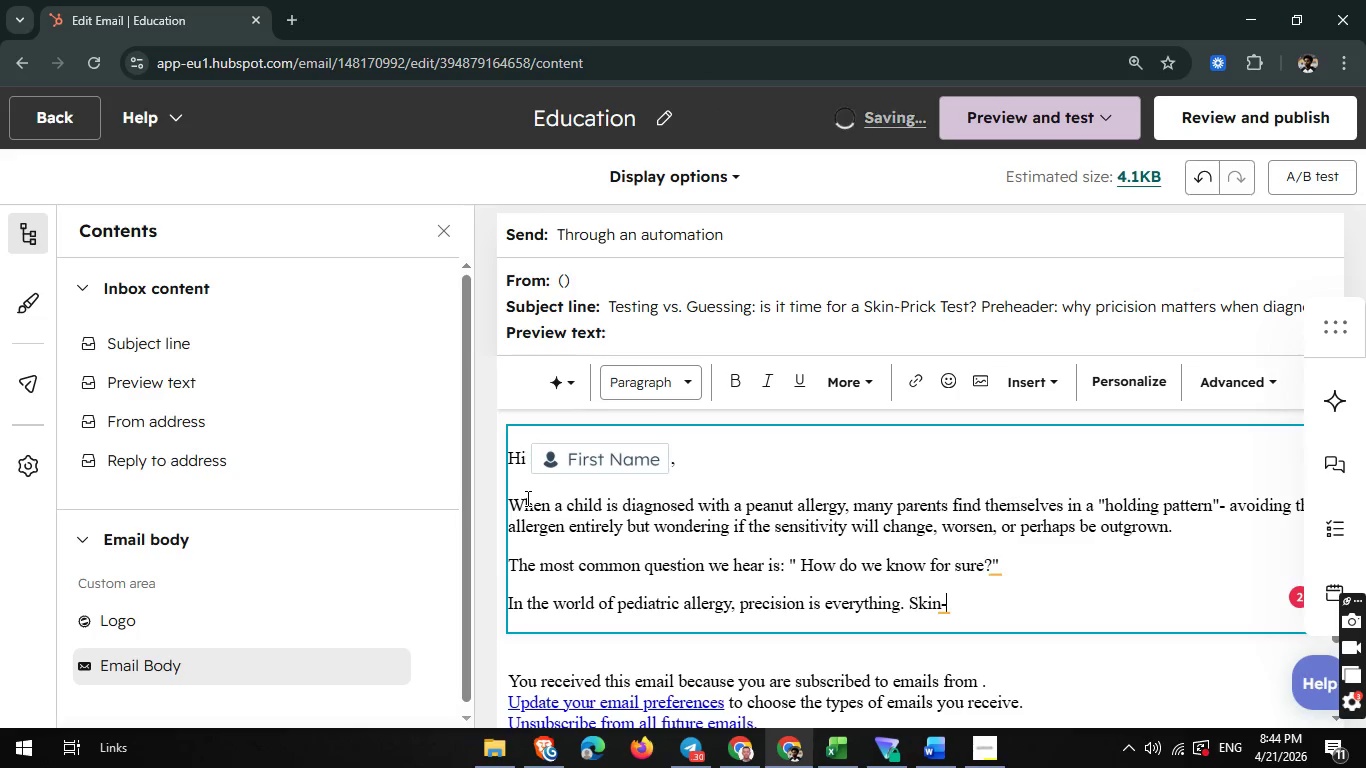 
type(prick testing)
 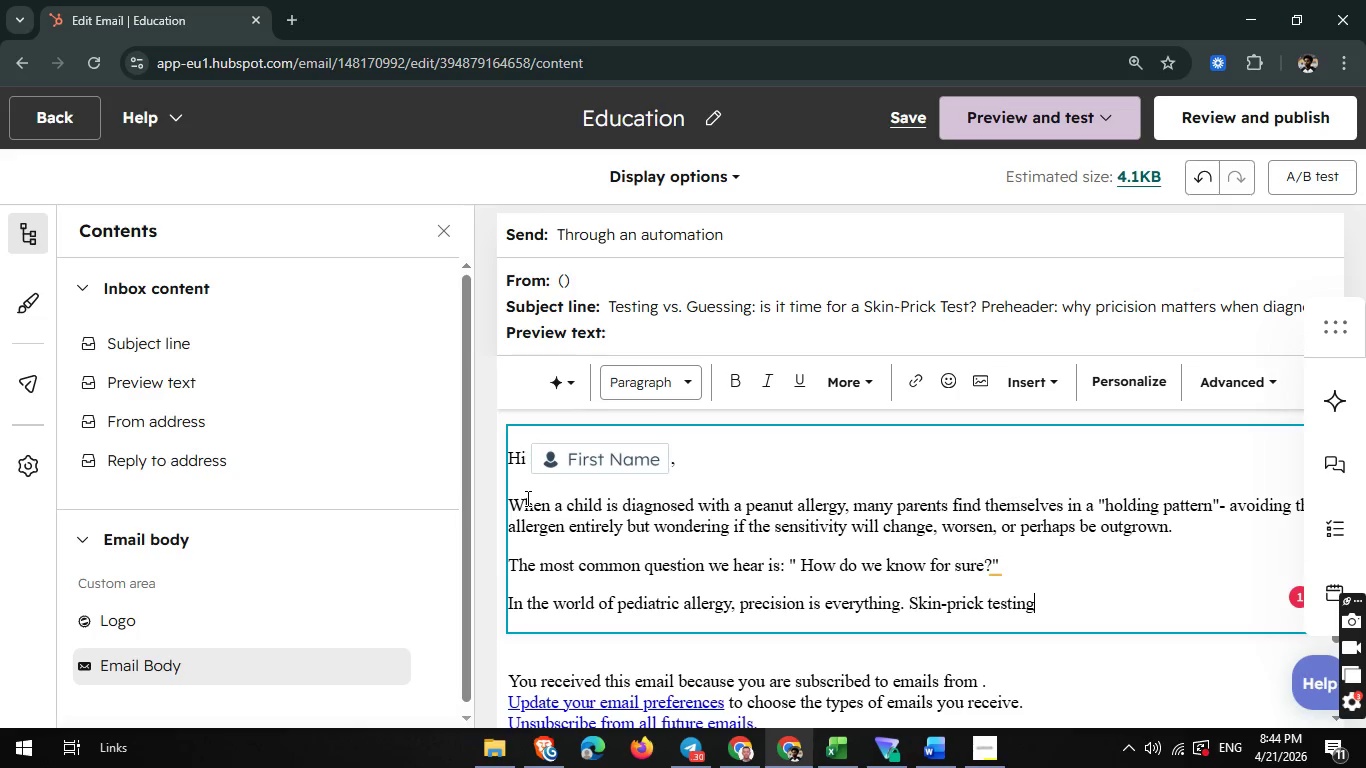 
type((S{)
key(Backspace)
type(PT))
 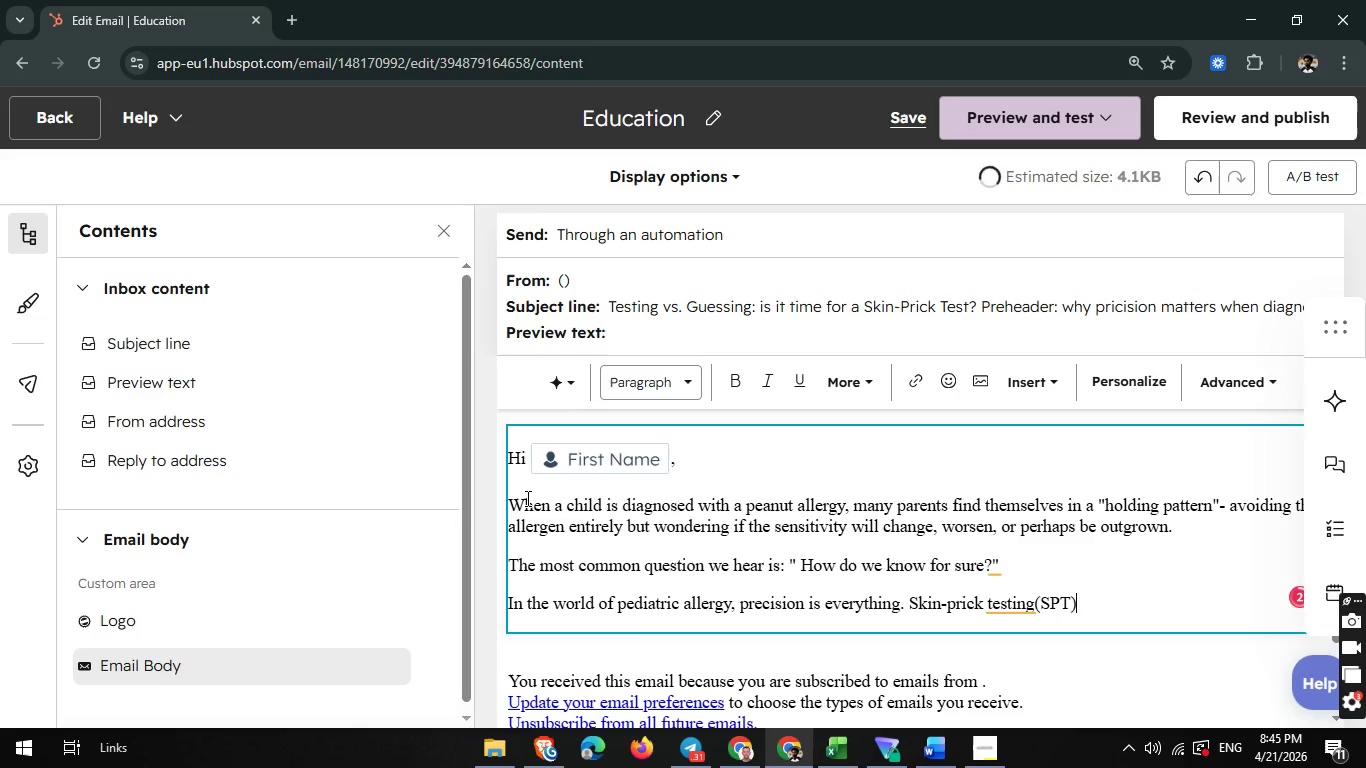 
wait(6.08)
 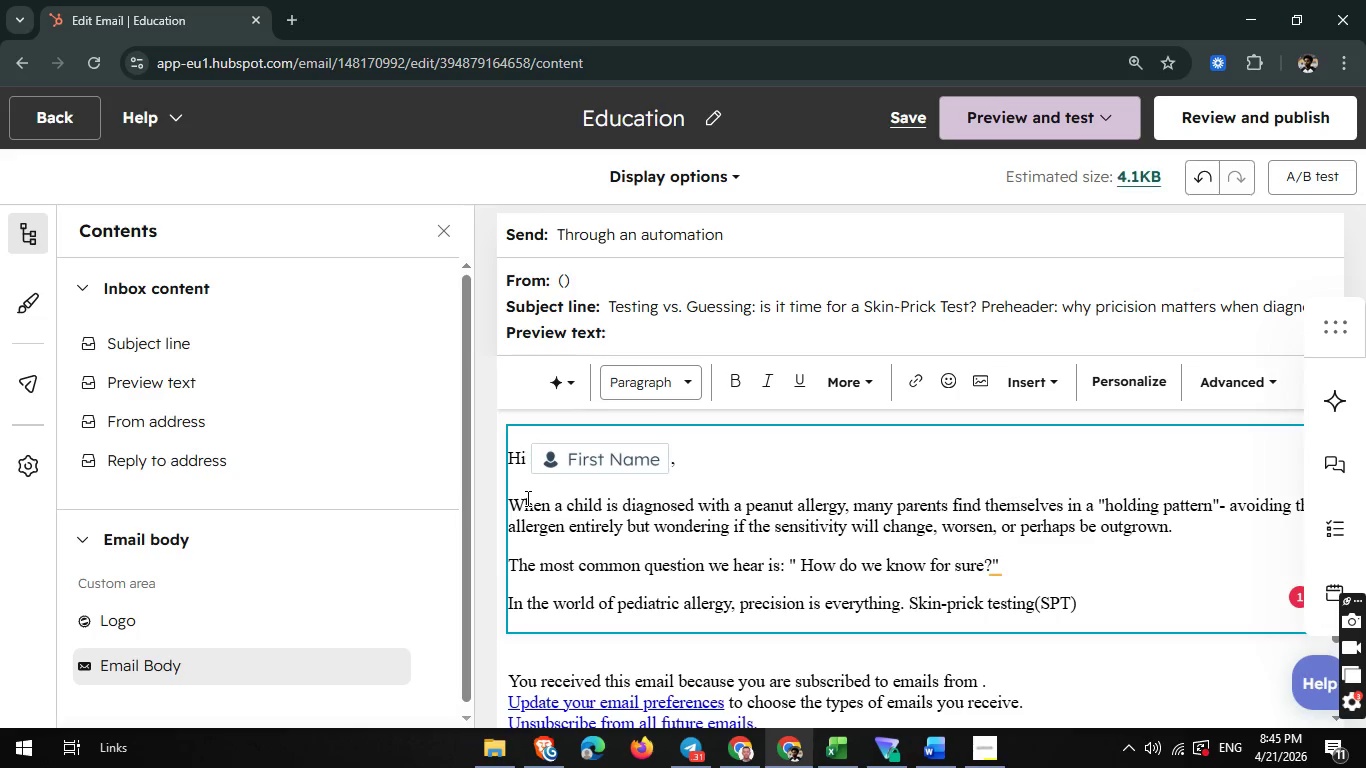 
left_click([1033, 606])
 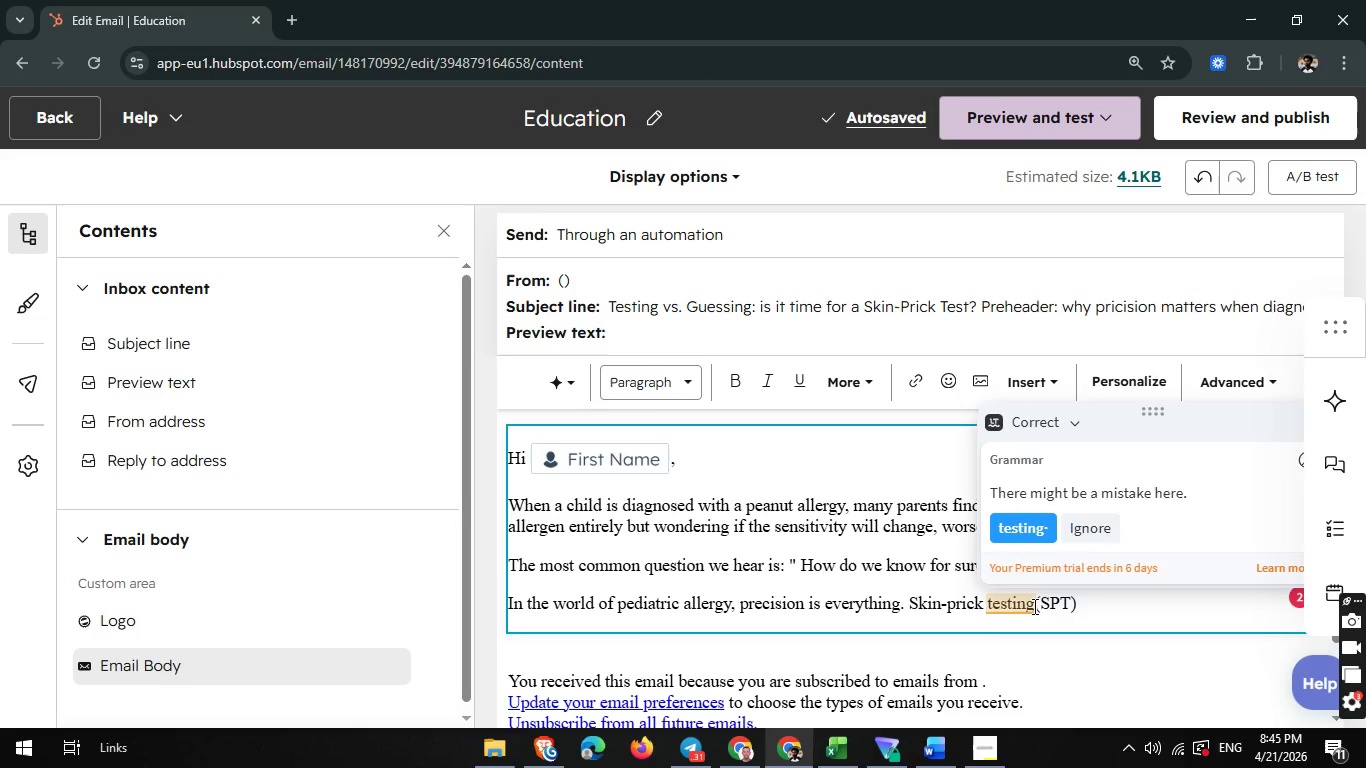 
key(Space)
 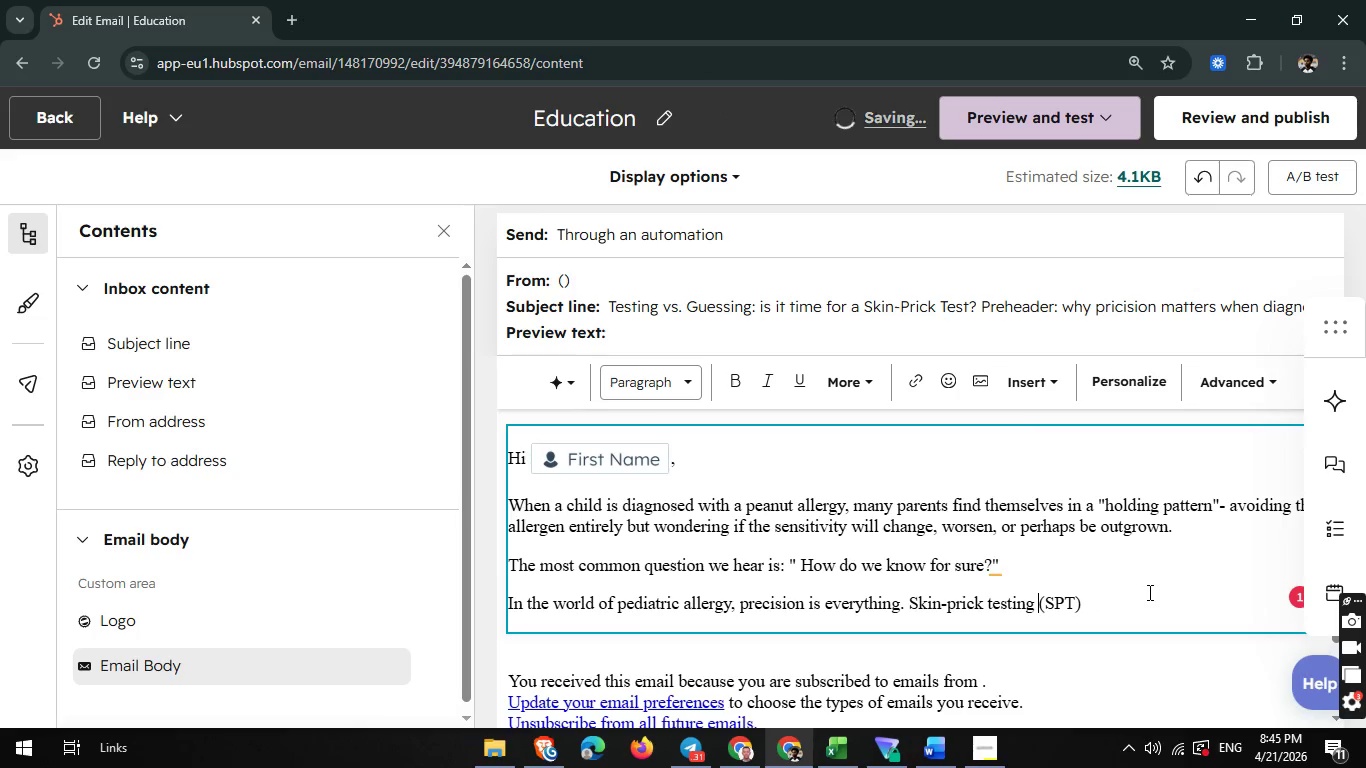 
left_click([1080, 604])
 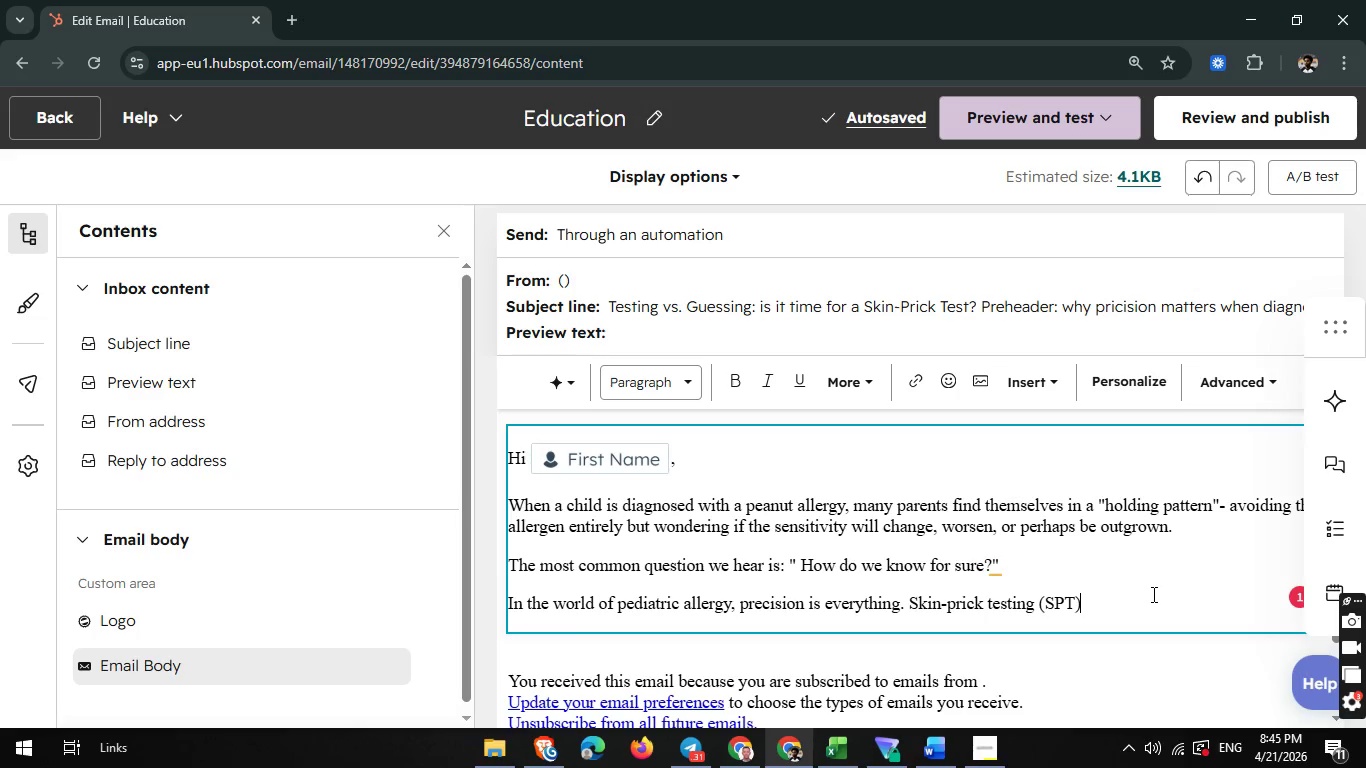 
type( remains)
 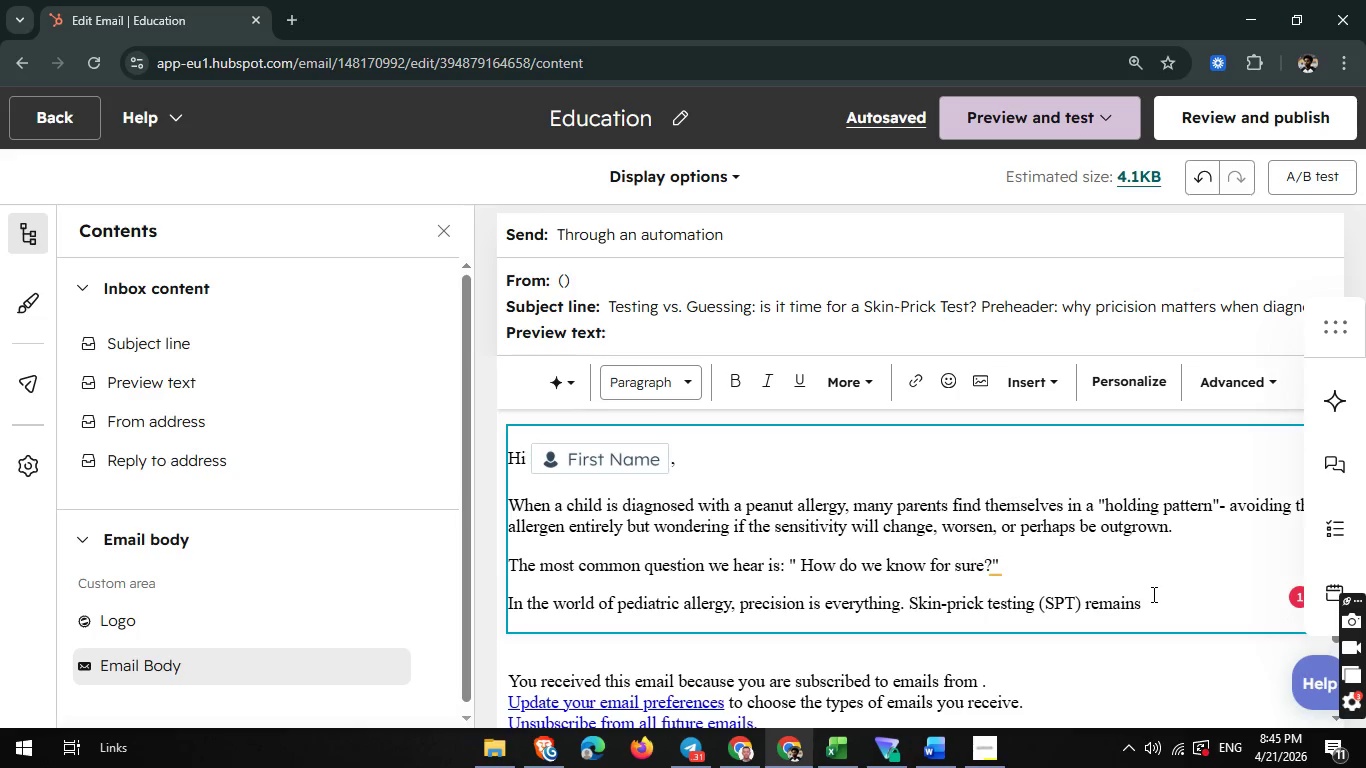 
wait(29.16)
 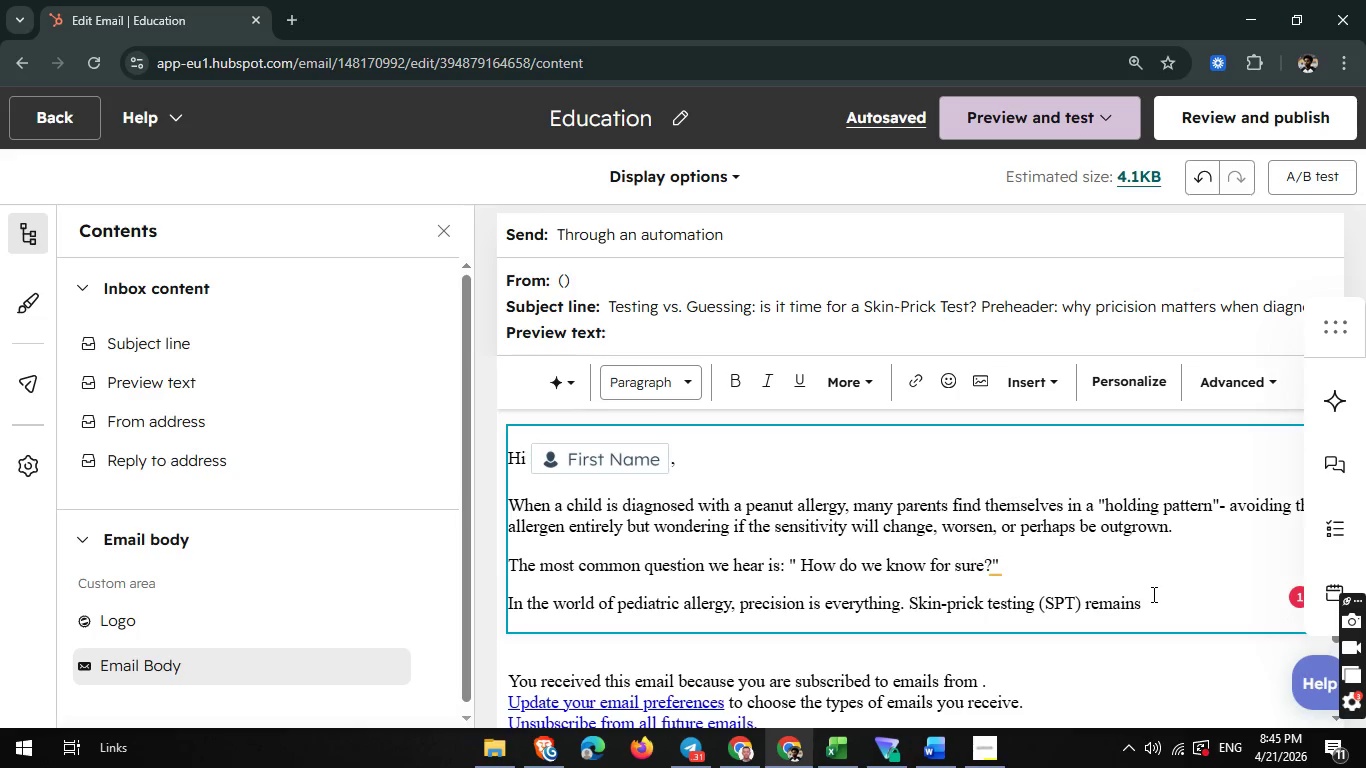 
type( the f)
key(Backspace)
type(gold standard for identi)
 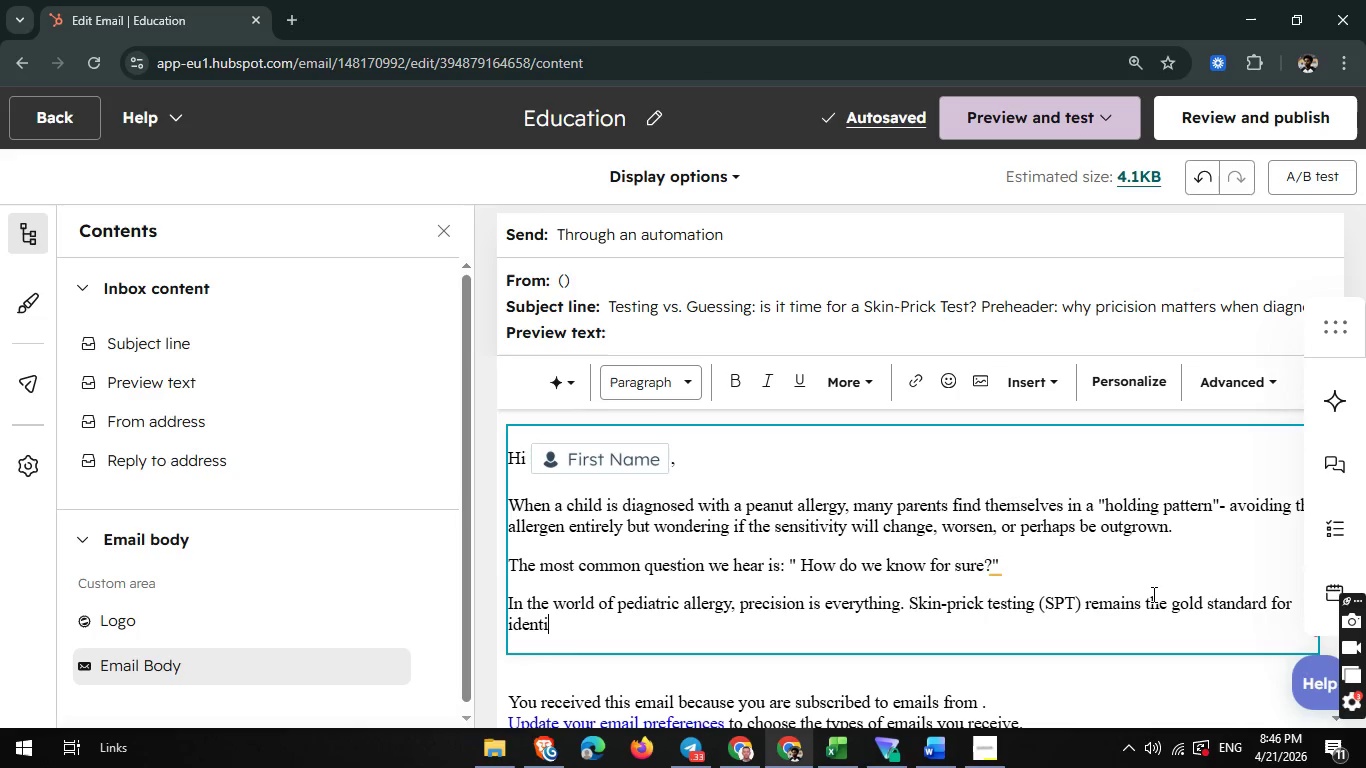 
wait(7.3)
 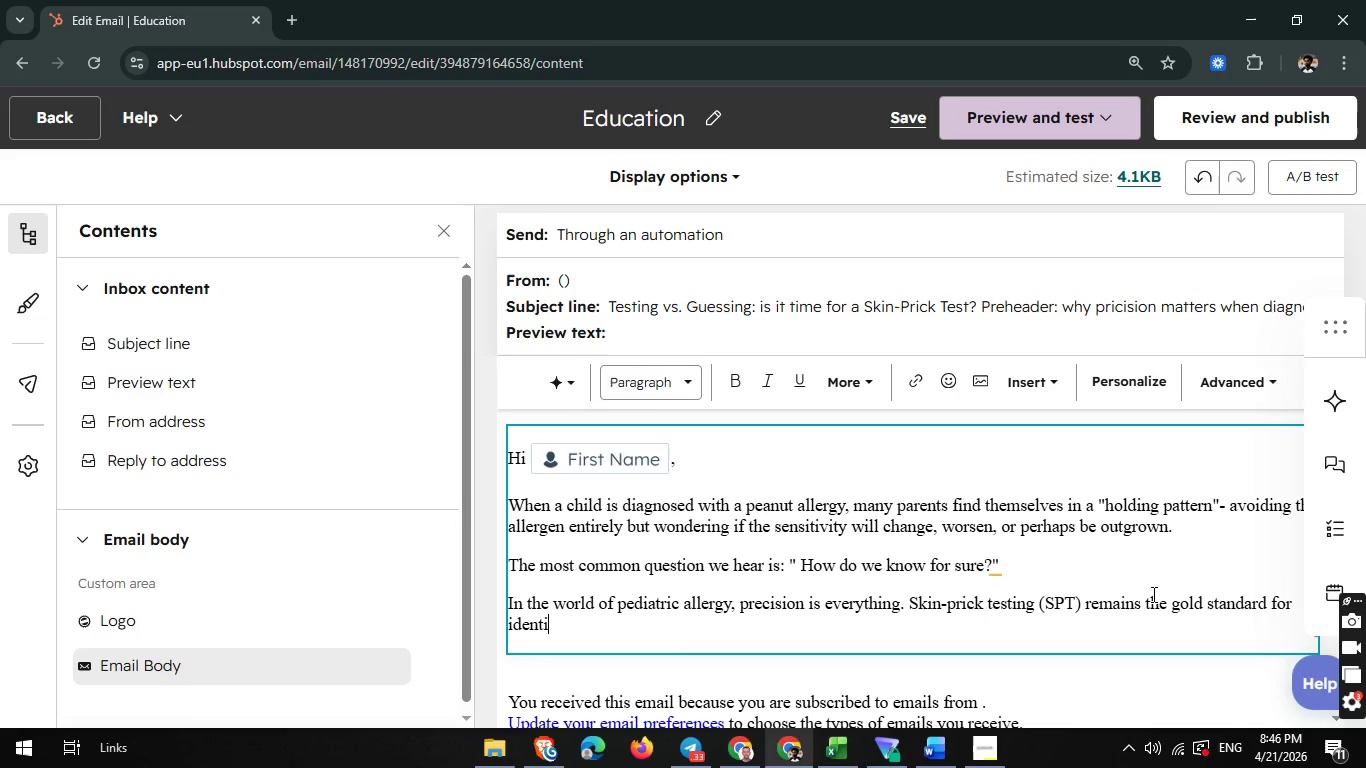 
key(F)
 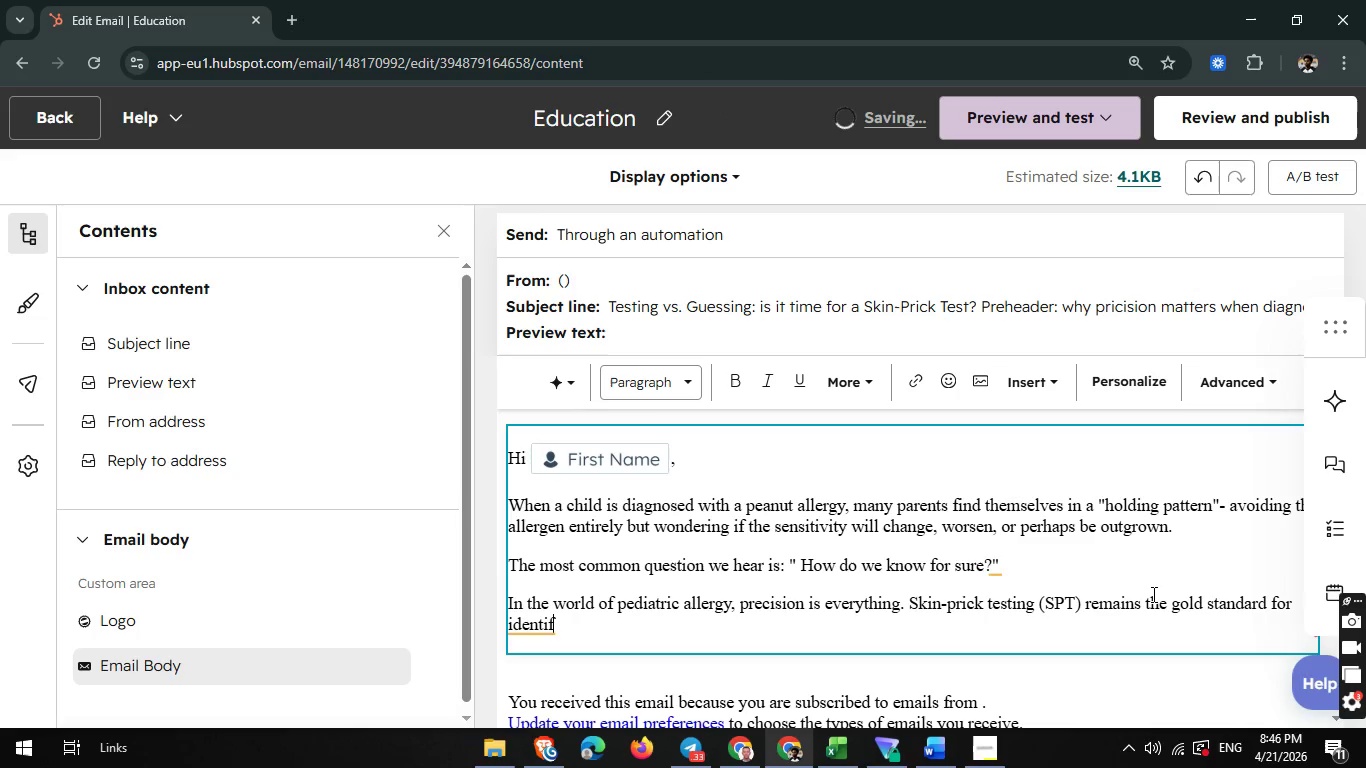 
wait(8.42)
 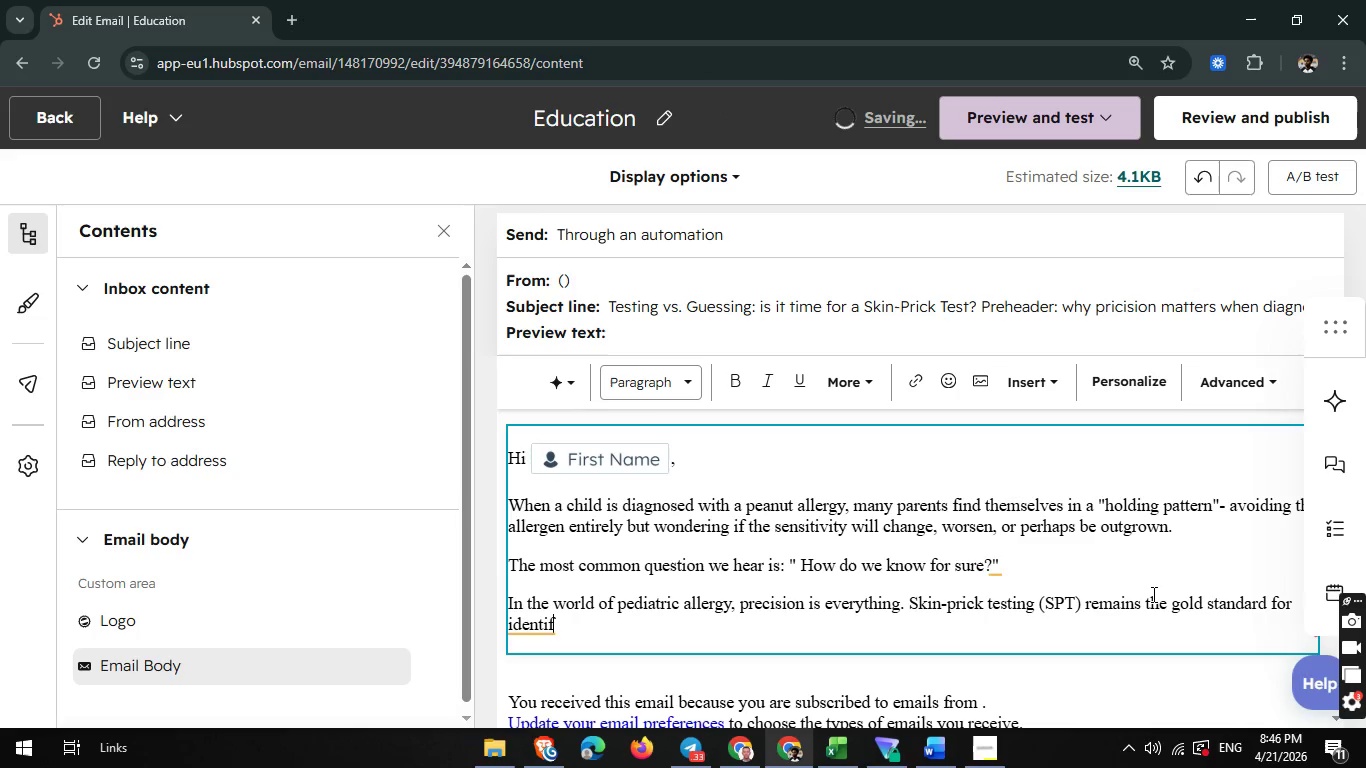 
key(I)
 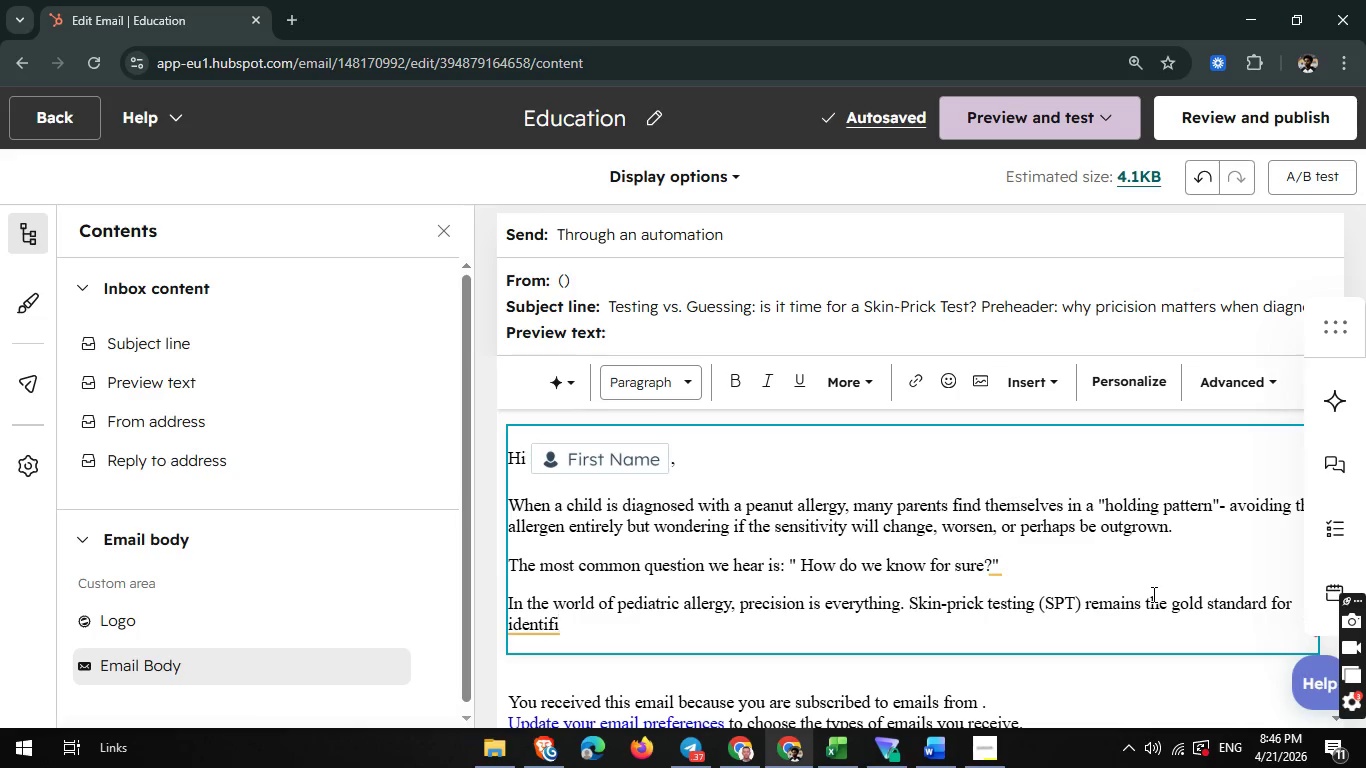 
wait(6.14)
 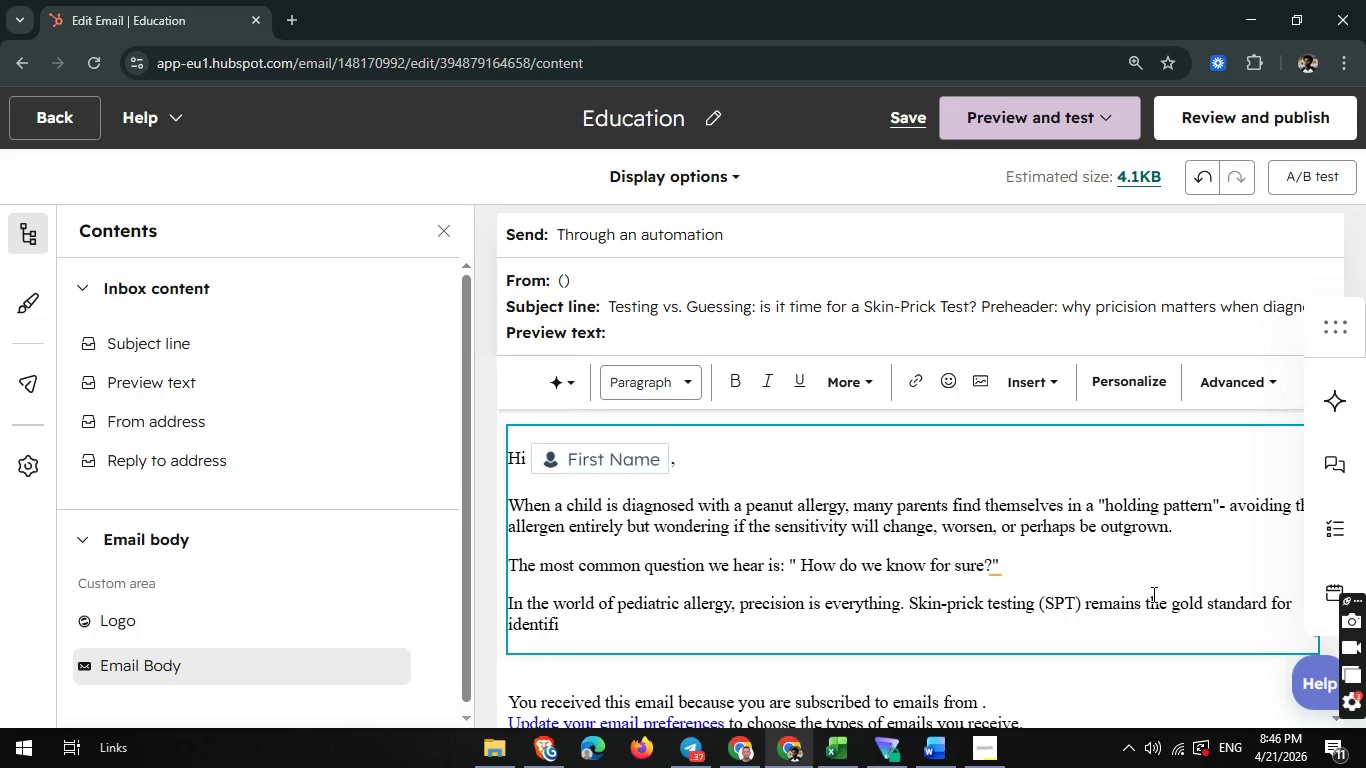 
key(Backspace)
type(ying specifi)
 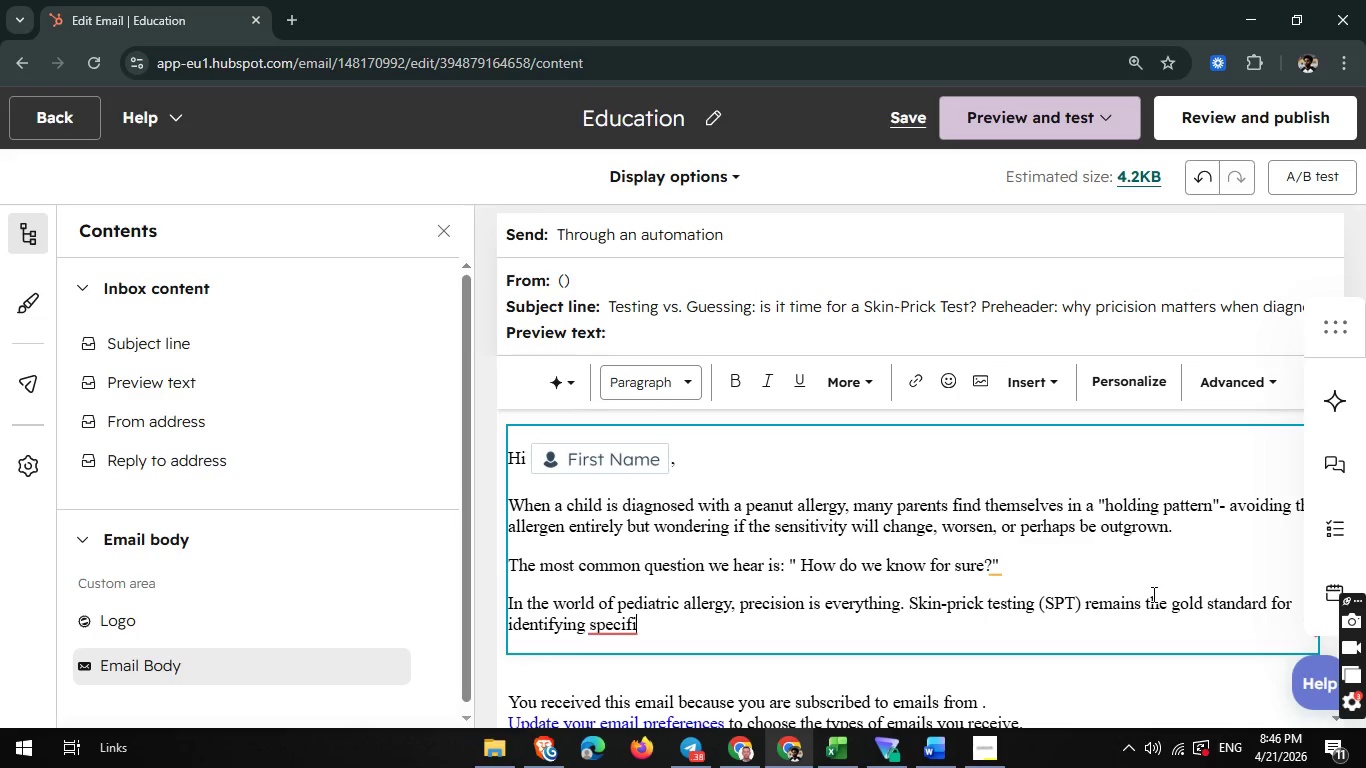 
type(c triggers. Unlike)
 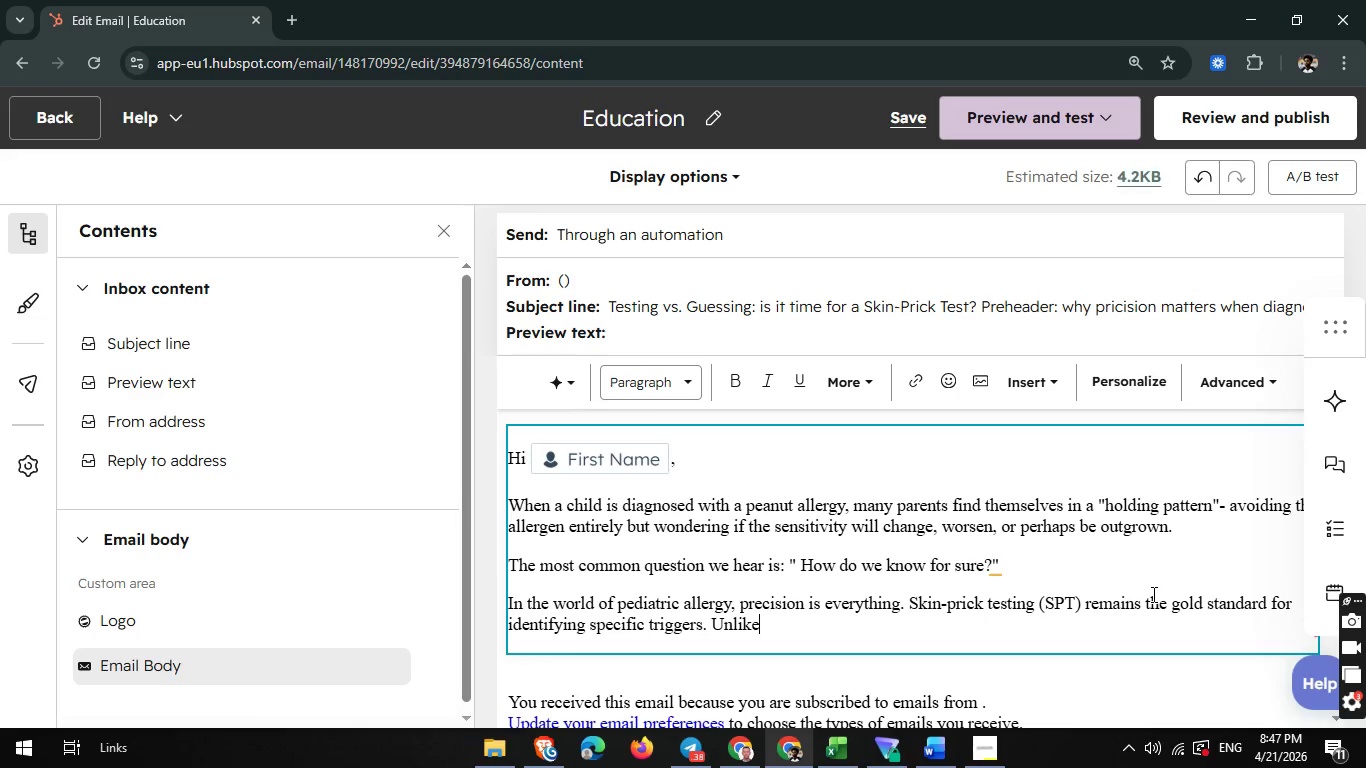 
left_click([797, 752])